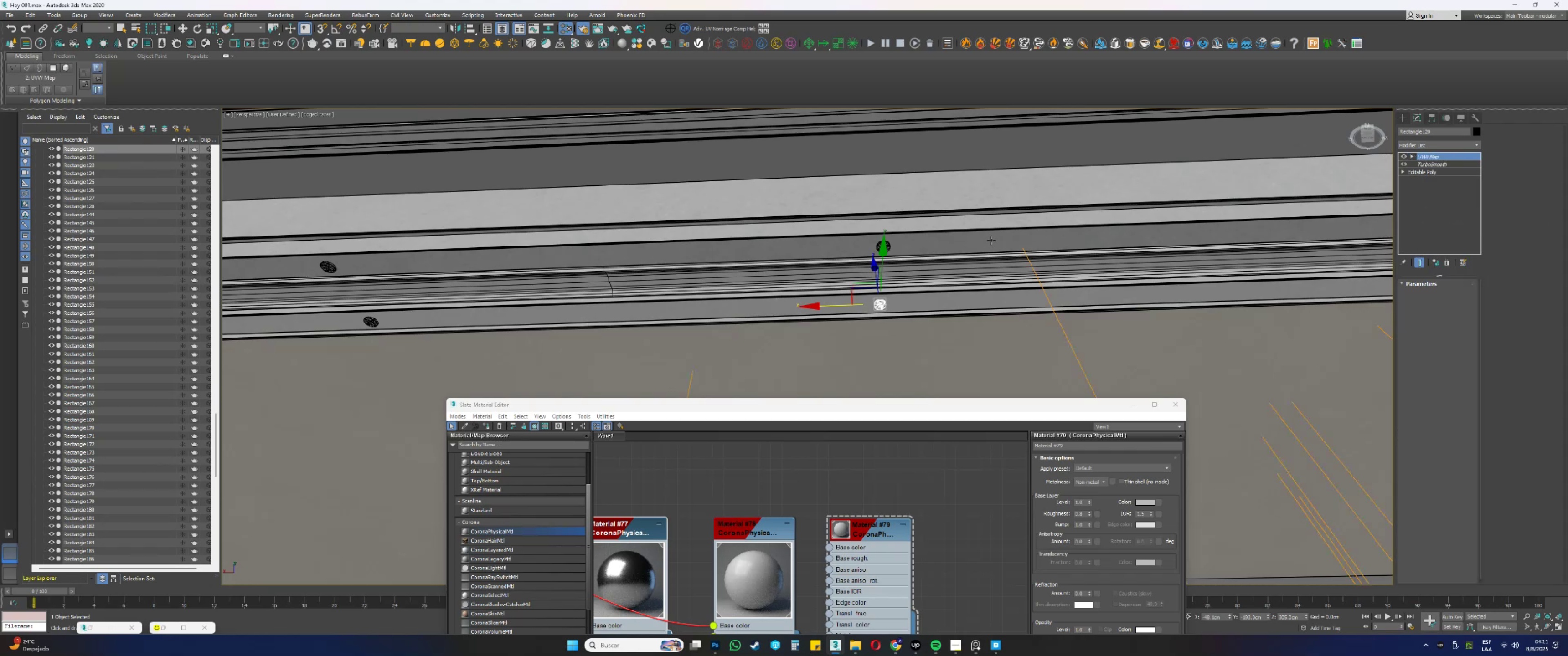 
key(F3)
 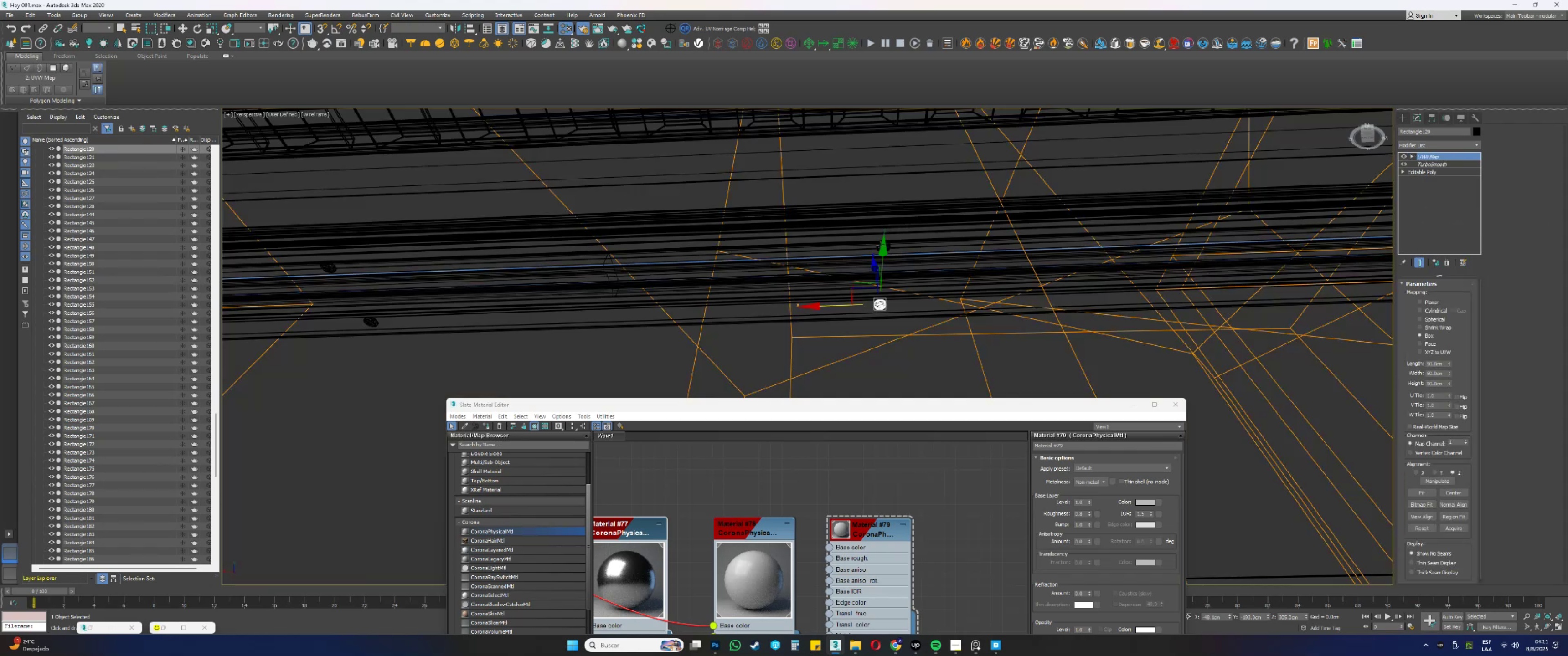 
left_click([878, 245])
 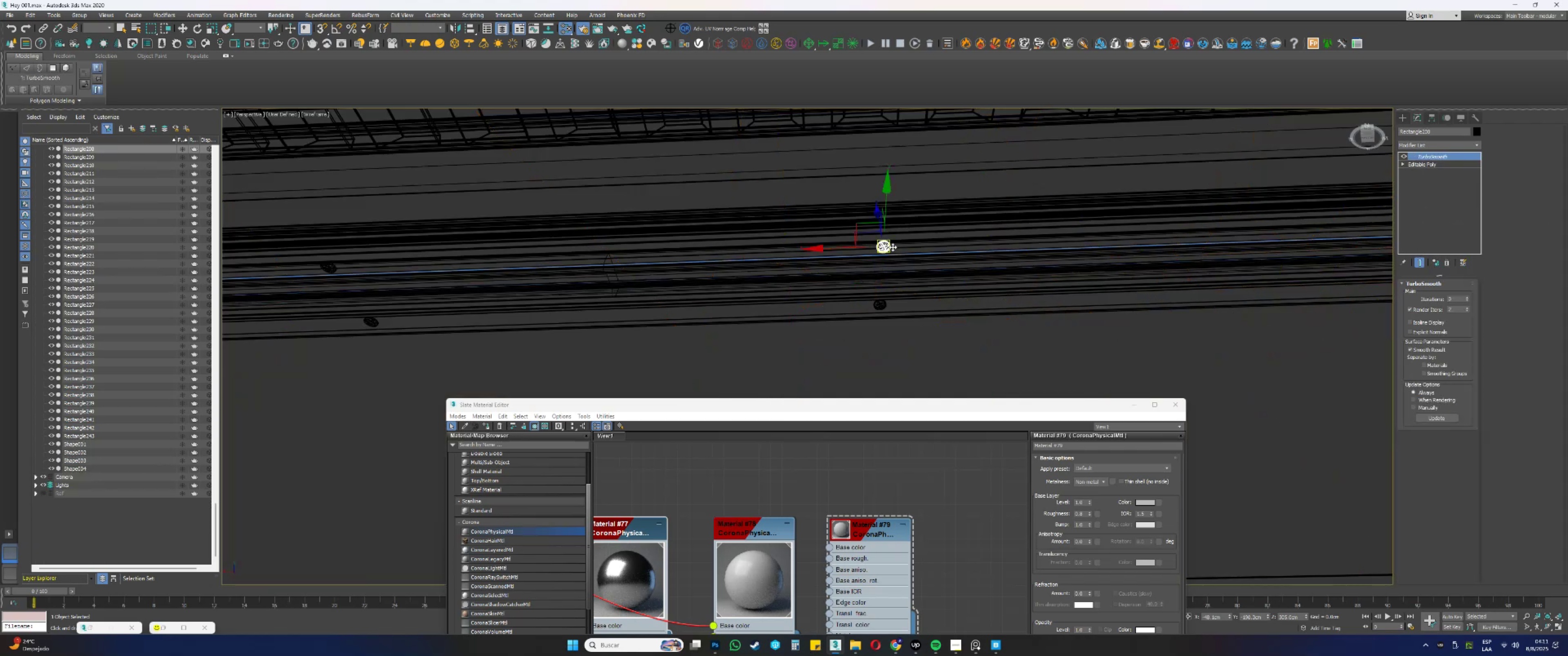 
key(F3)
 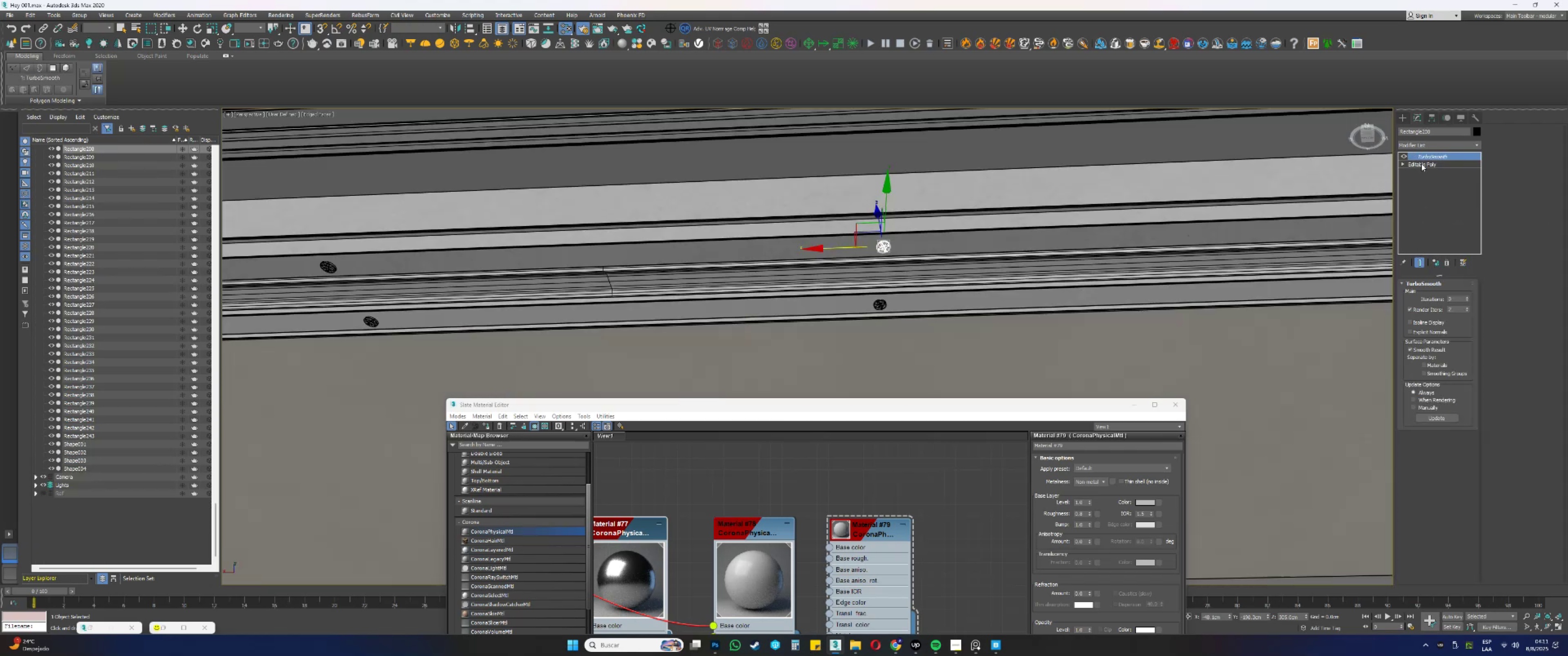 
right_click([1421, 156])
 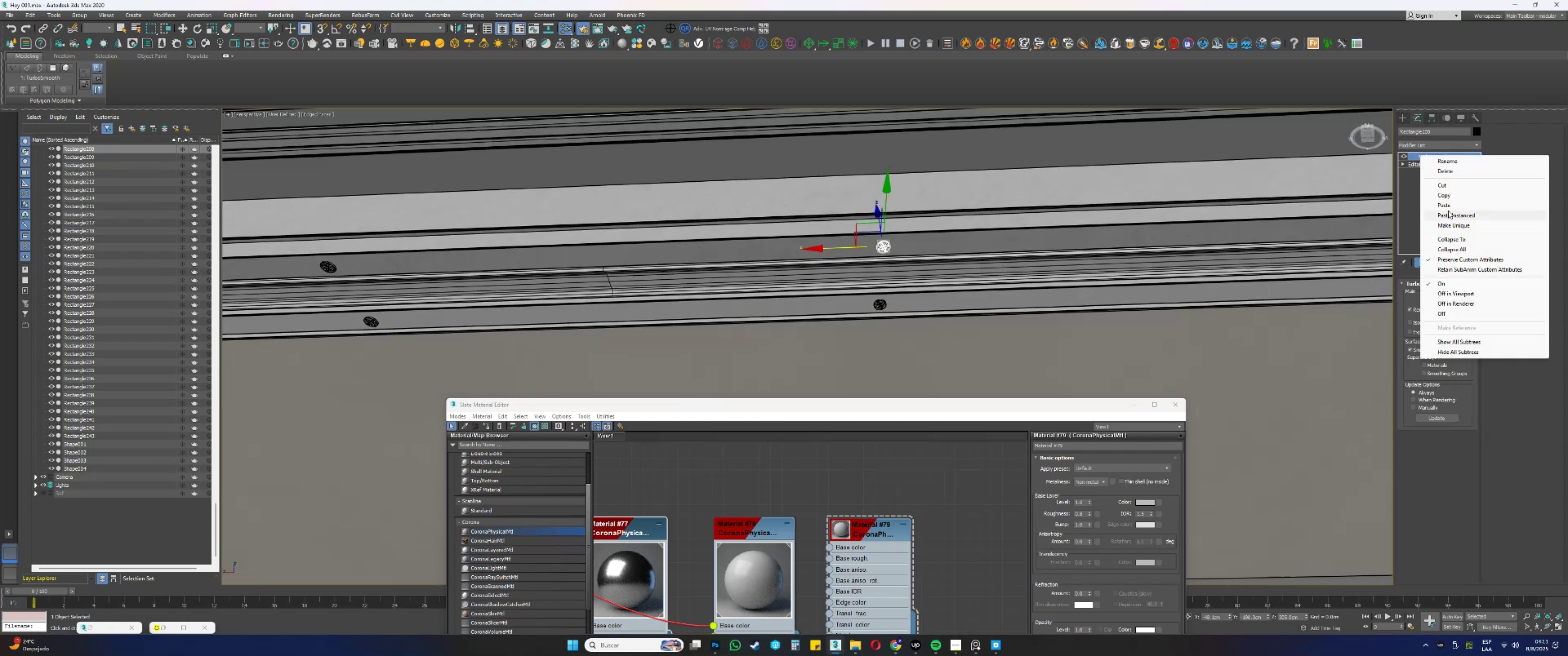 
left_click([1445, 215])
 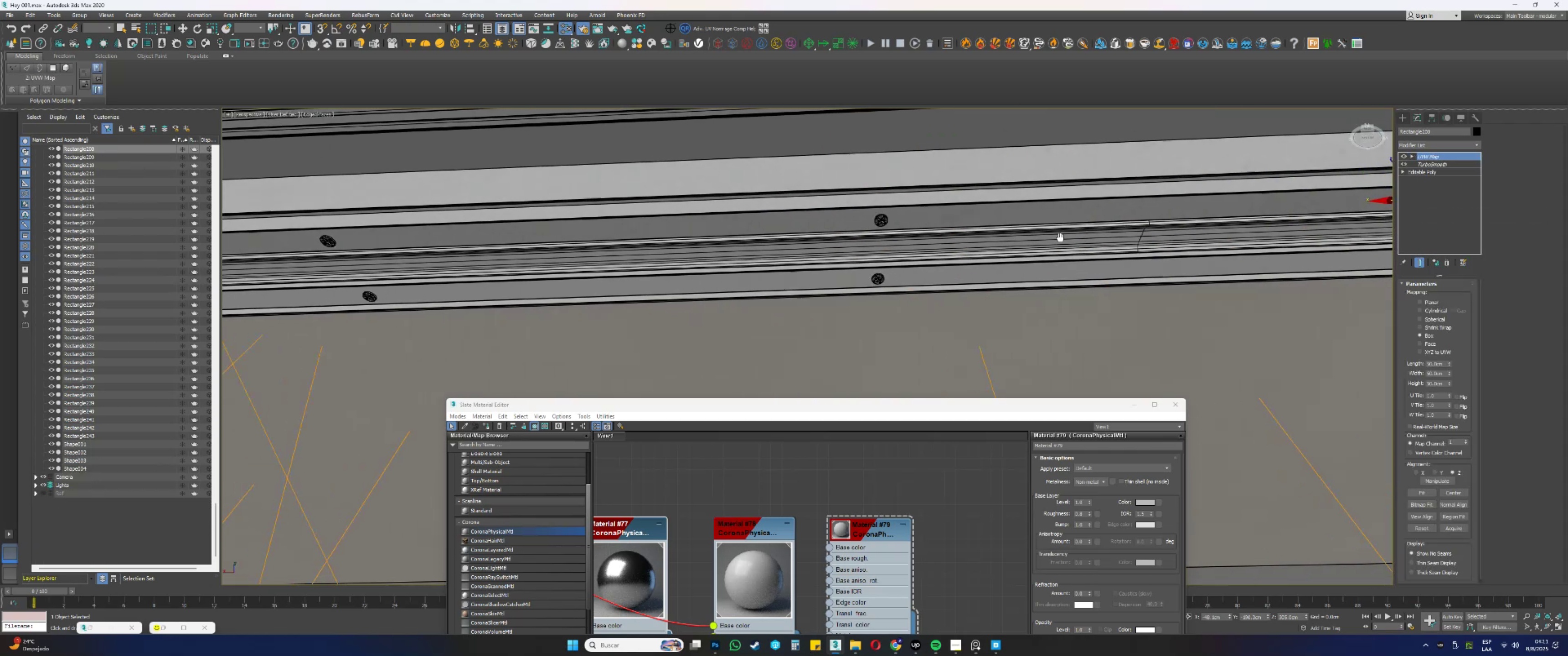 
key(F3)
 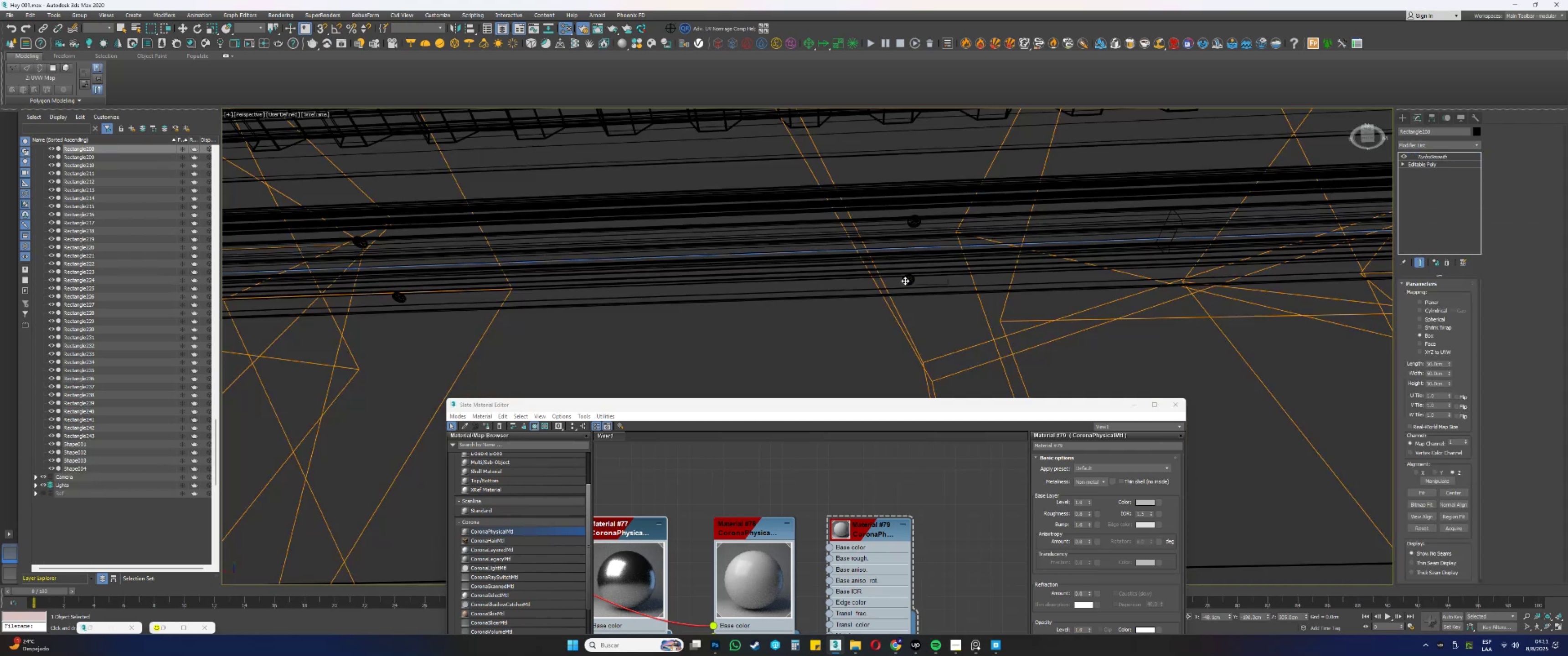 
key(F3)
 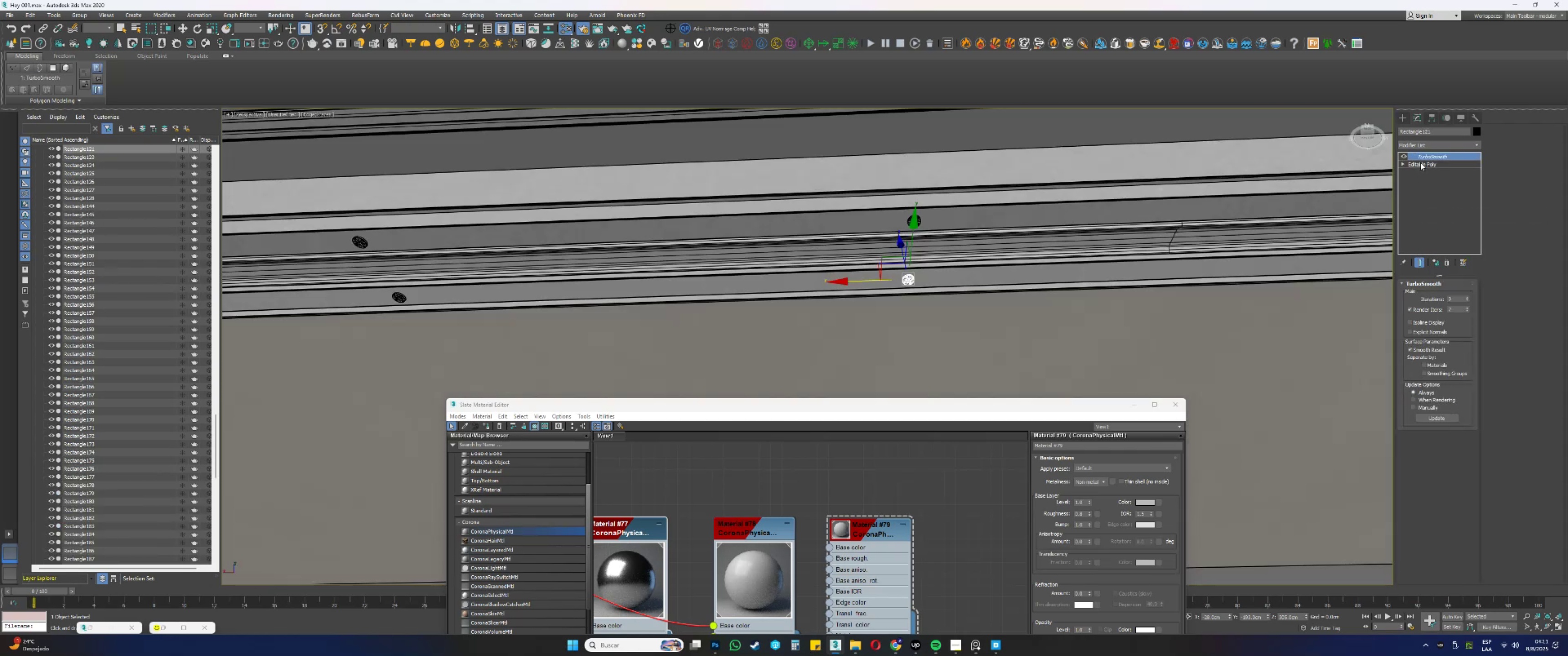 
right_click([1417, 158])
 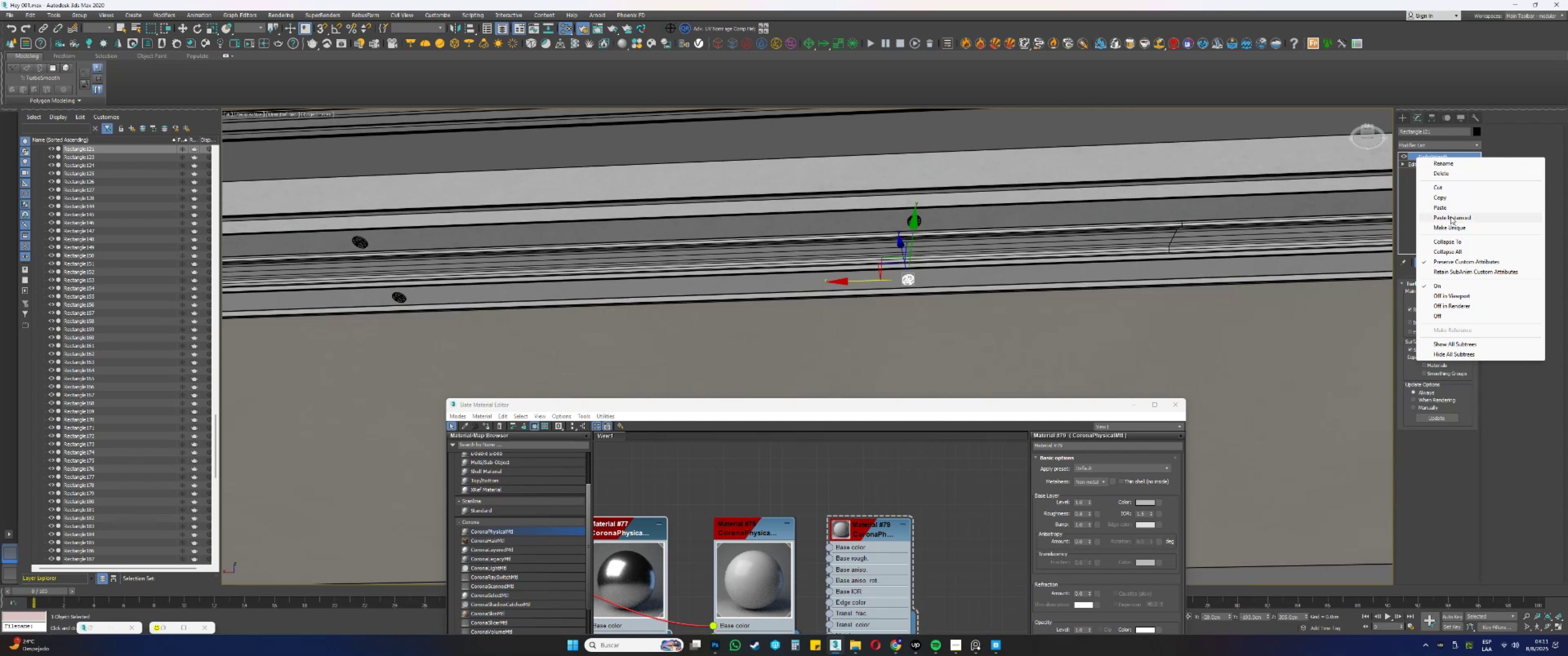 
left_click([1449, 217])
 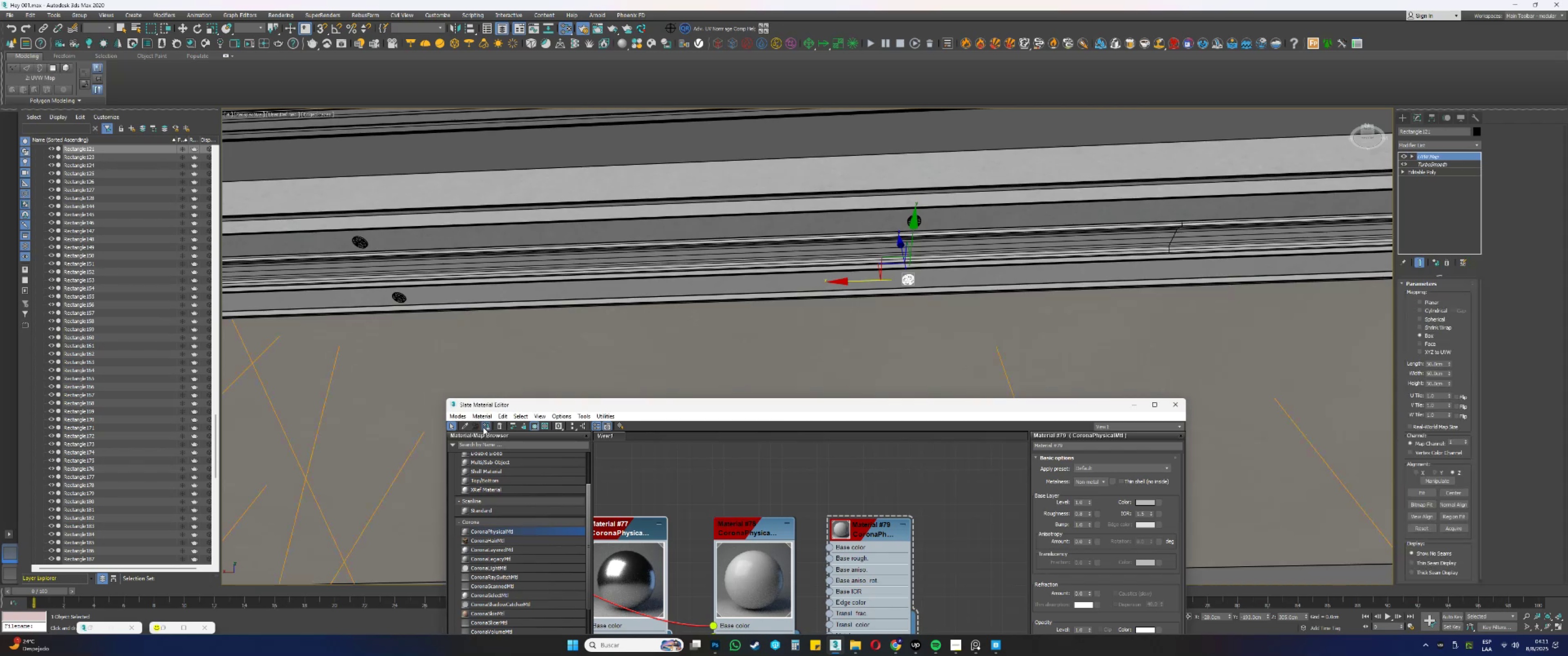 
key(F3)
 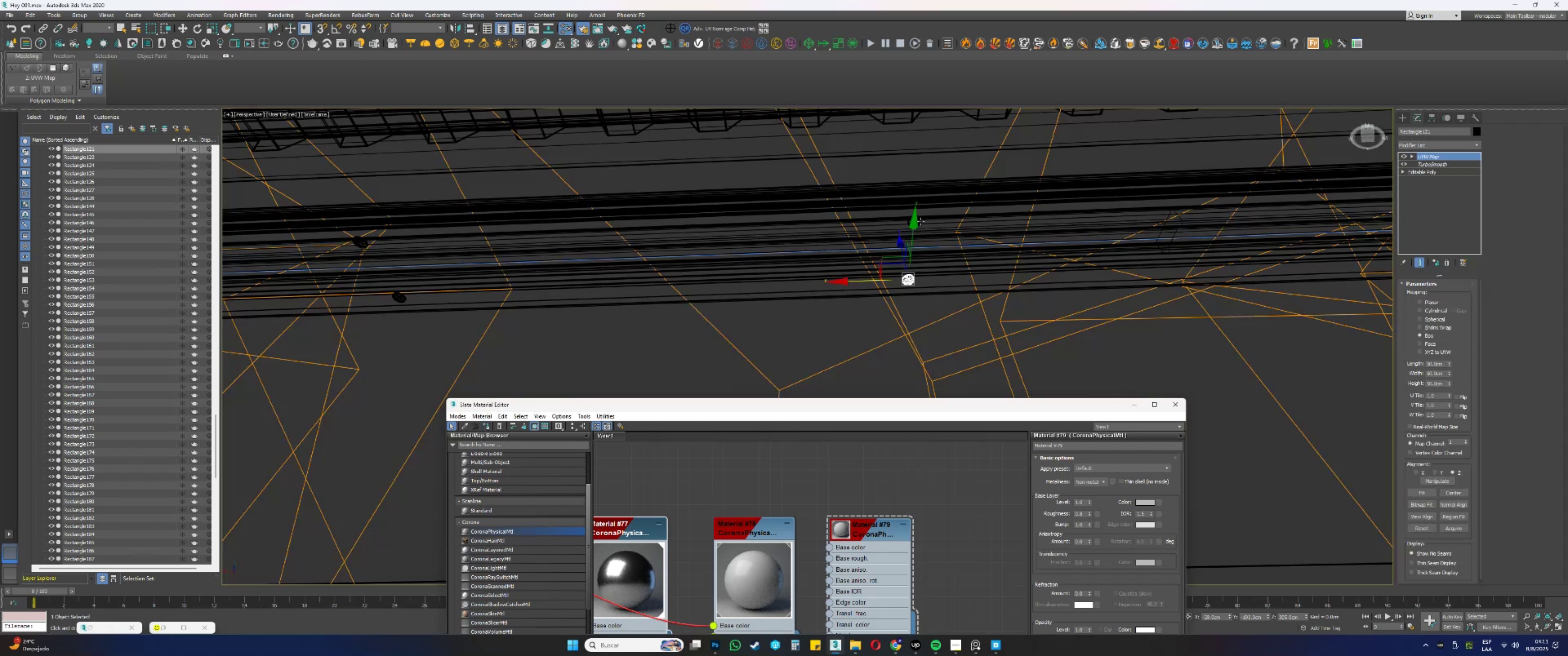 
left_click([921, 221])
 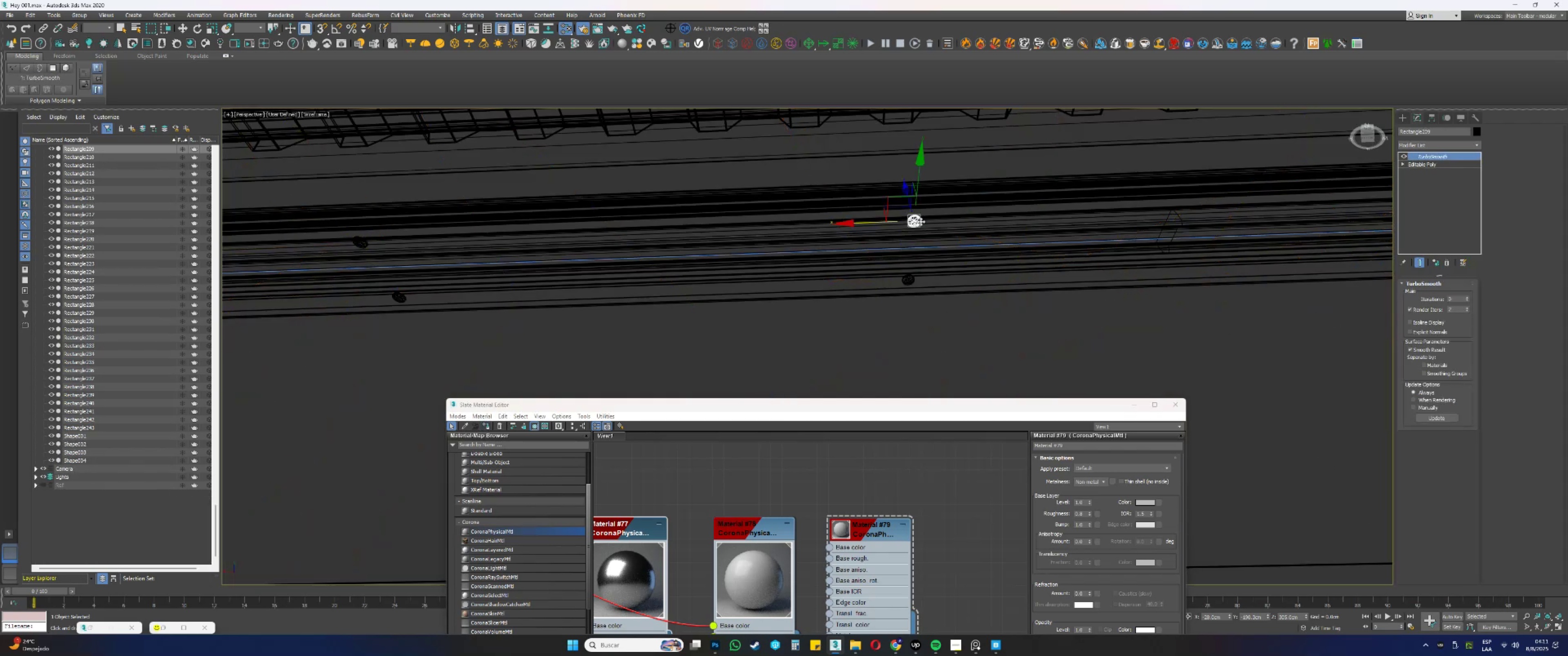 
key(F3)
 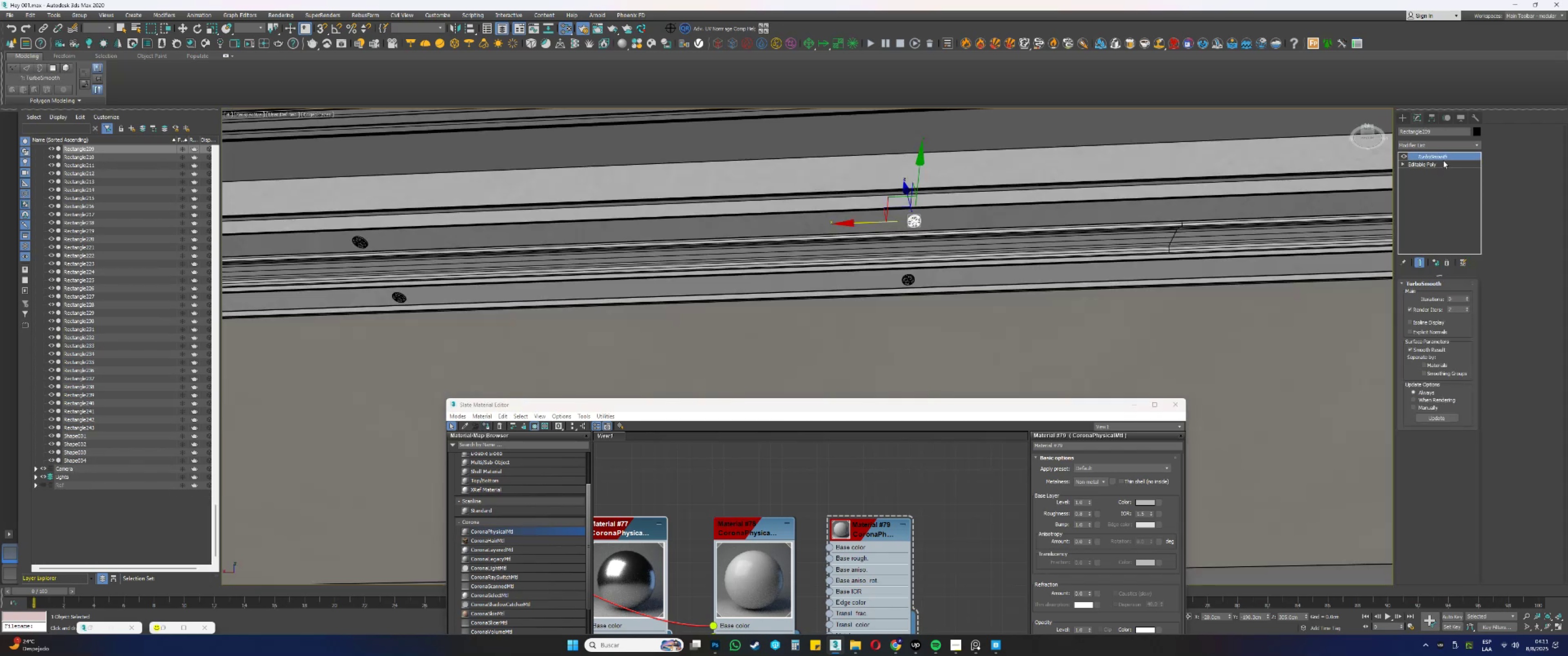 
right_click([1437, 156])
 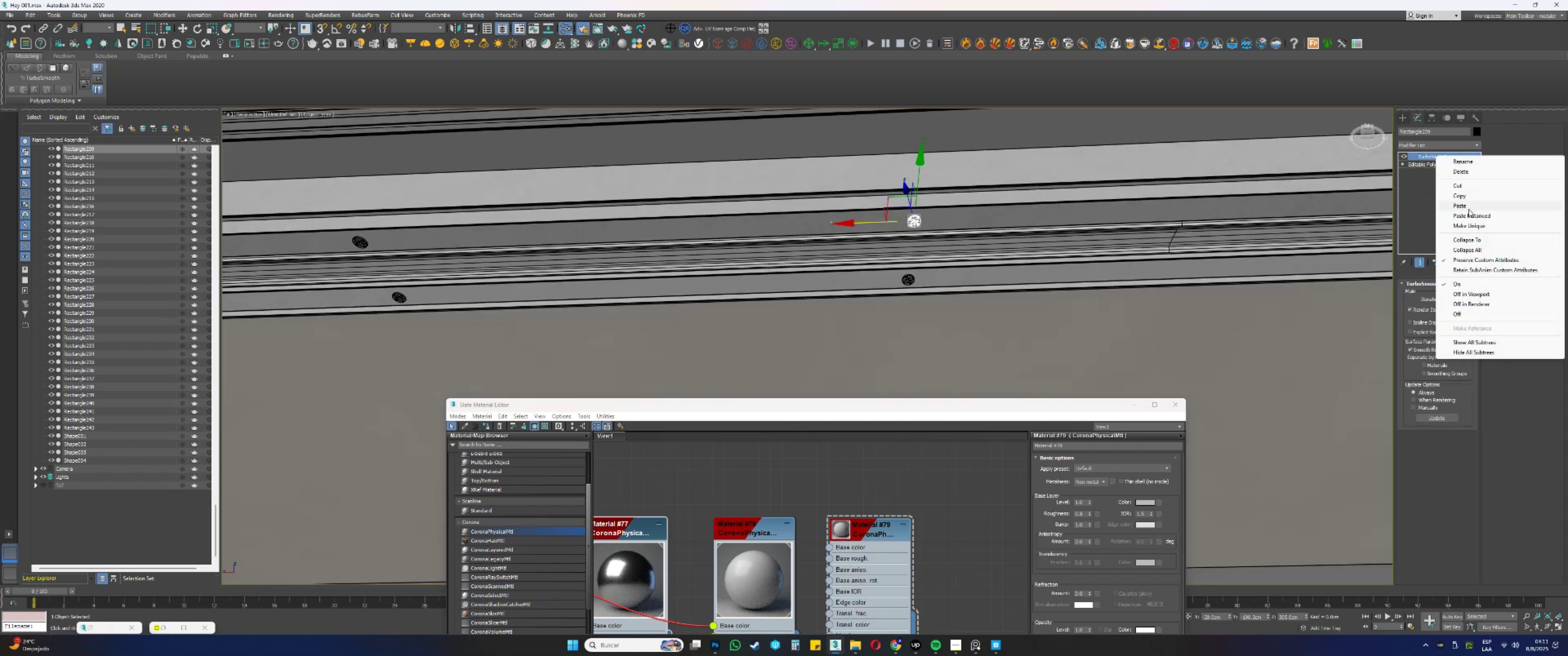 
left_click([1464, 216])
 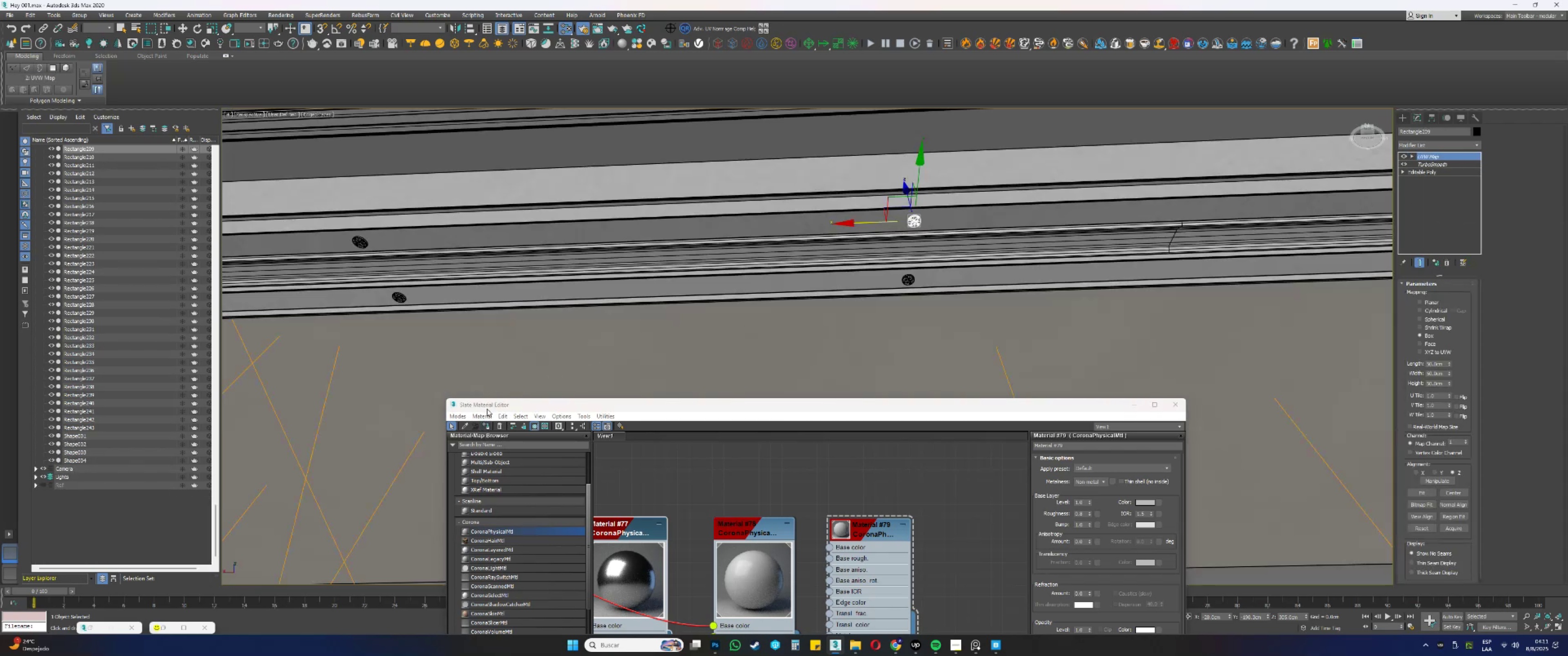 
left_click([484, 426])
 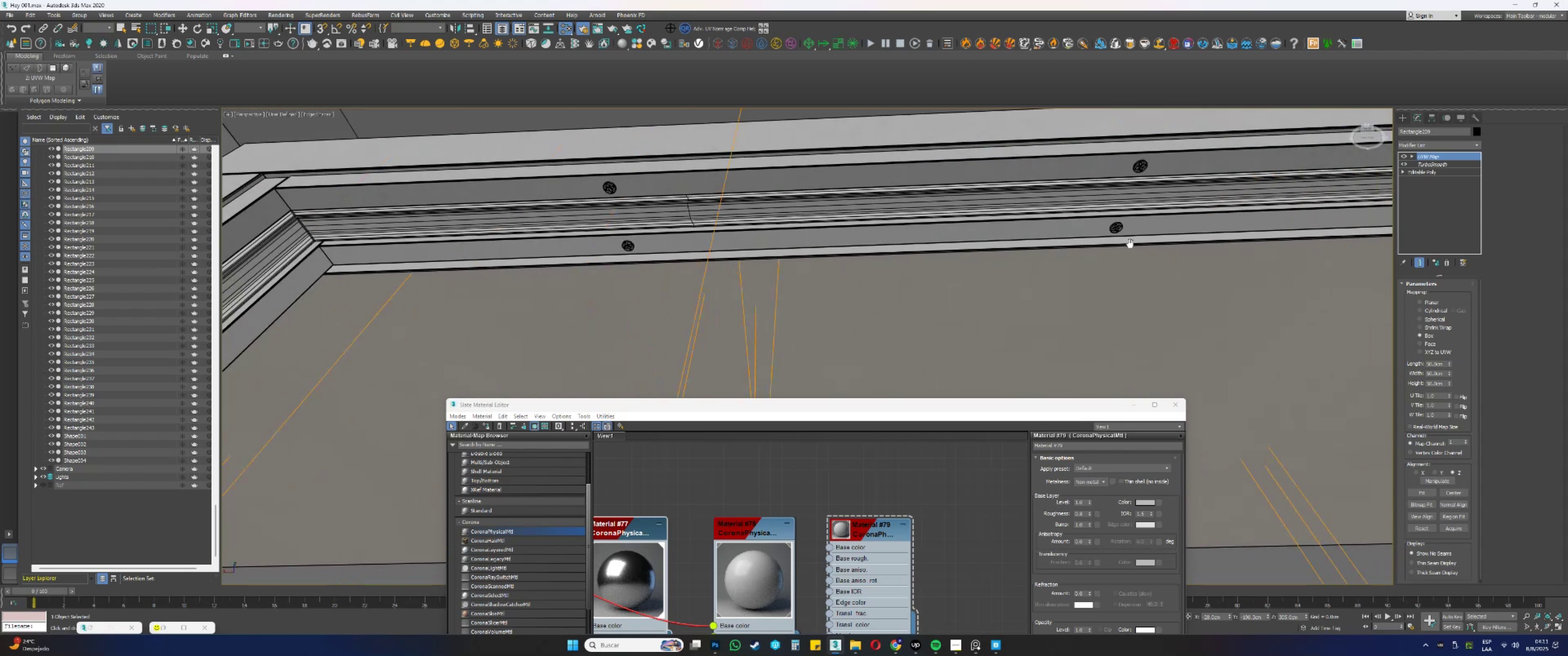 
key(F3)
 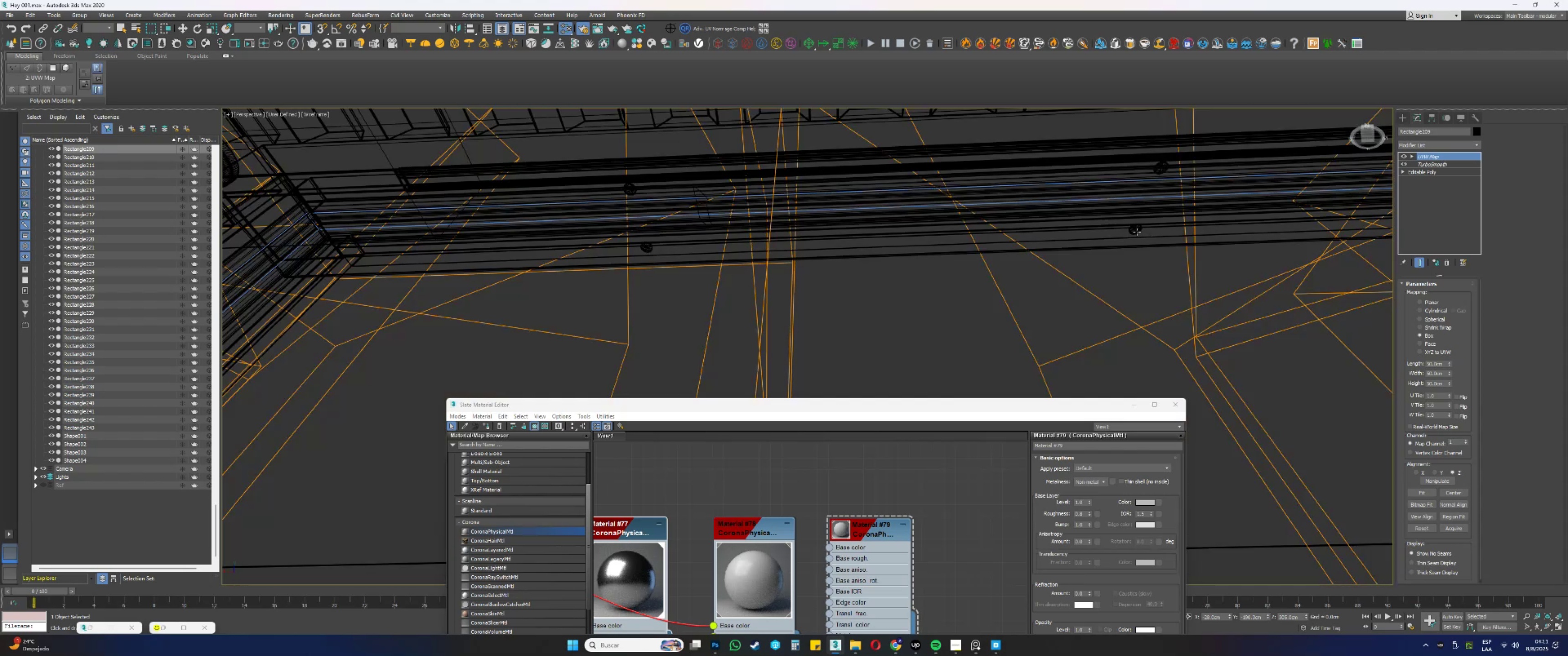 
left_click([1137, 232])
 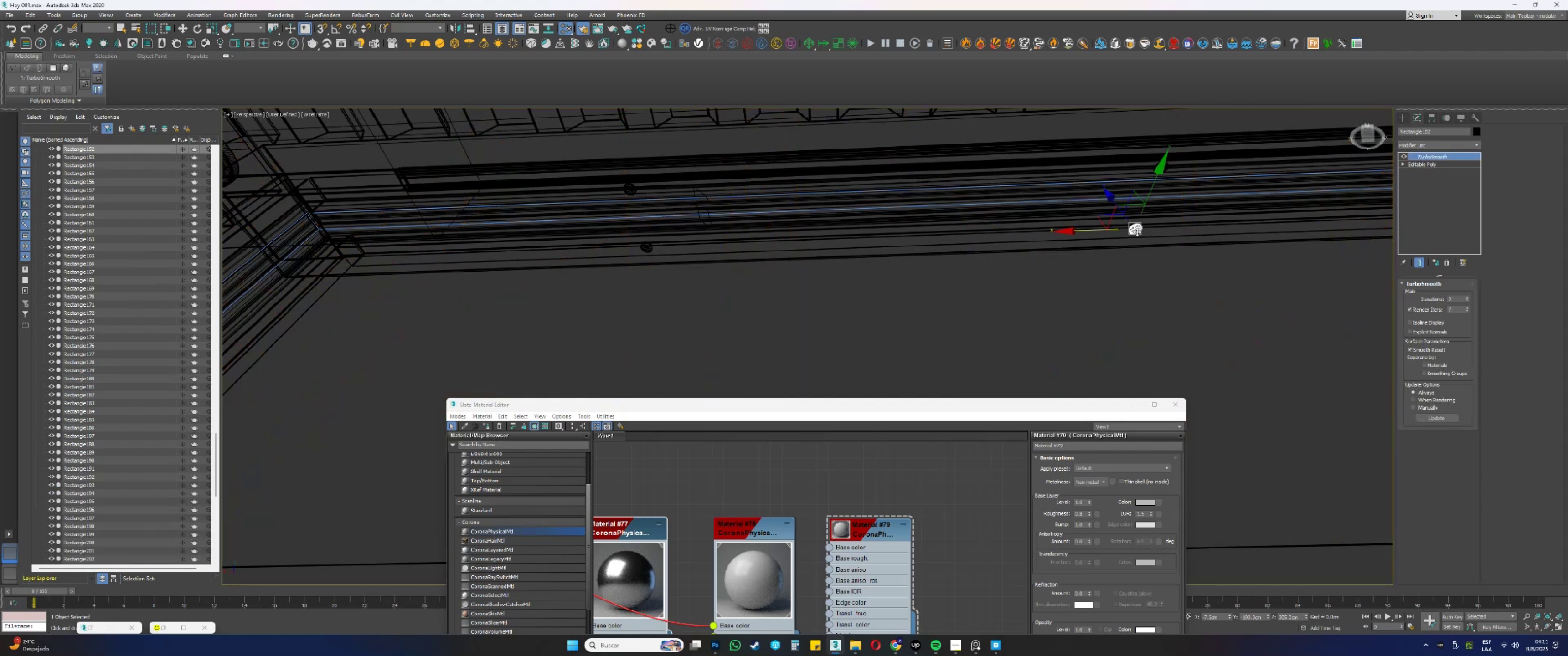 
key(F3)
 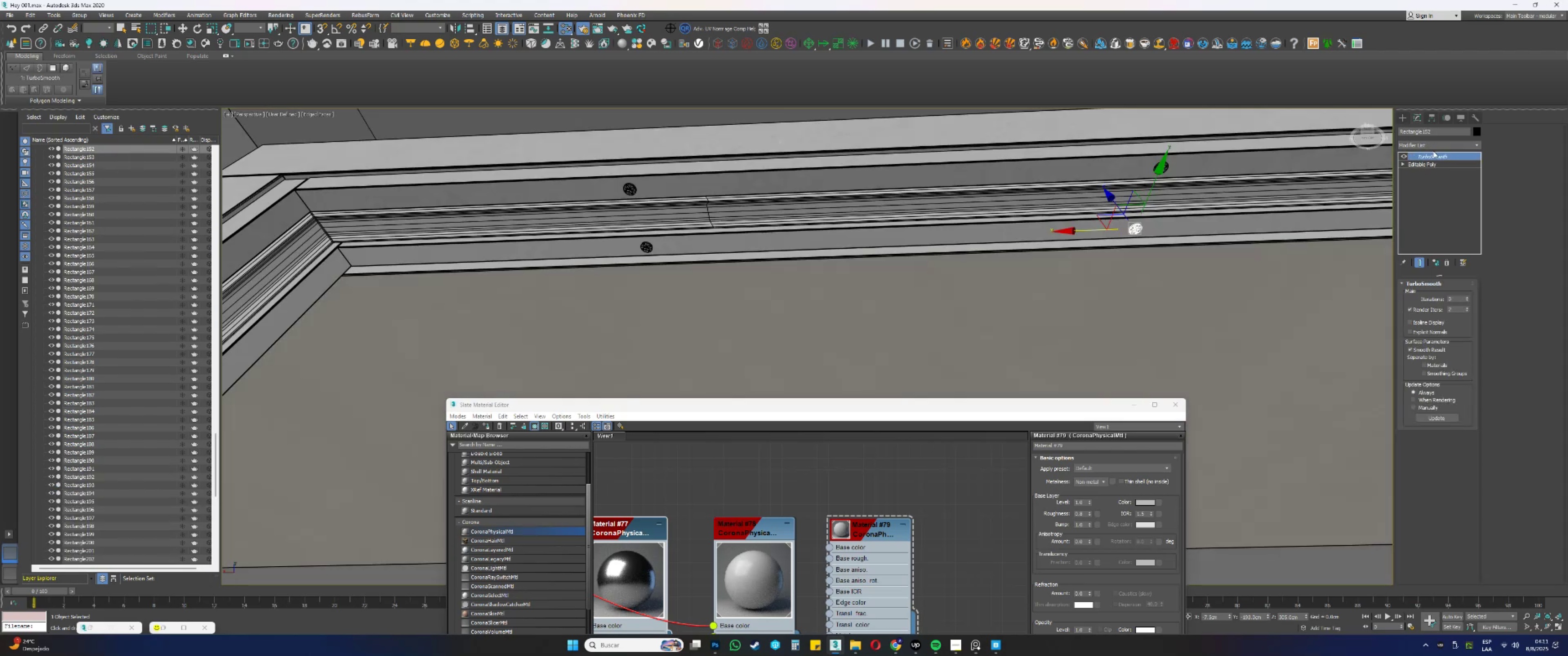 
right_click([1430, 154])
 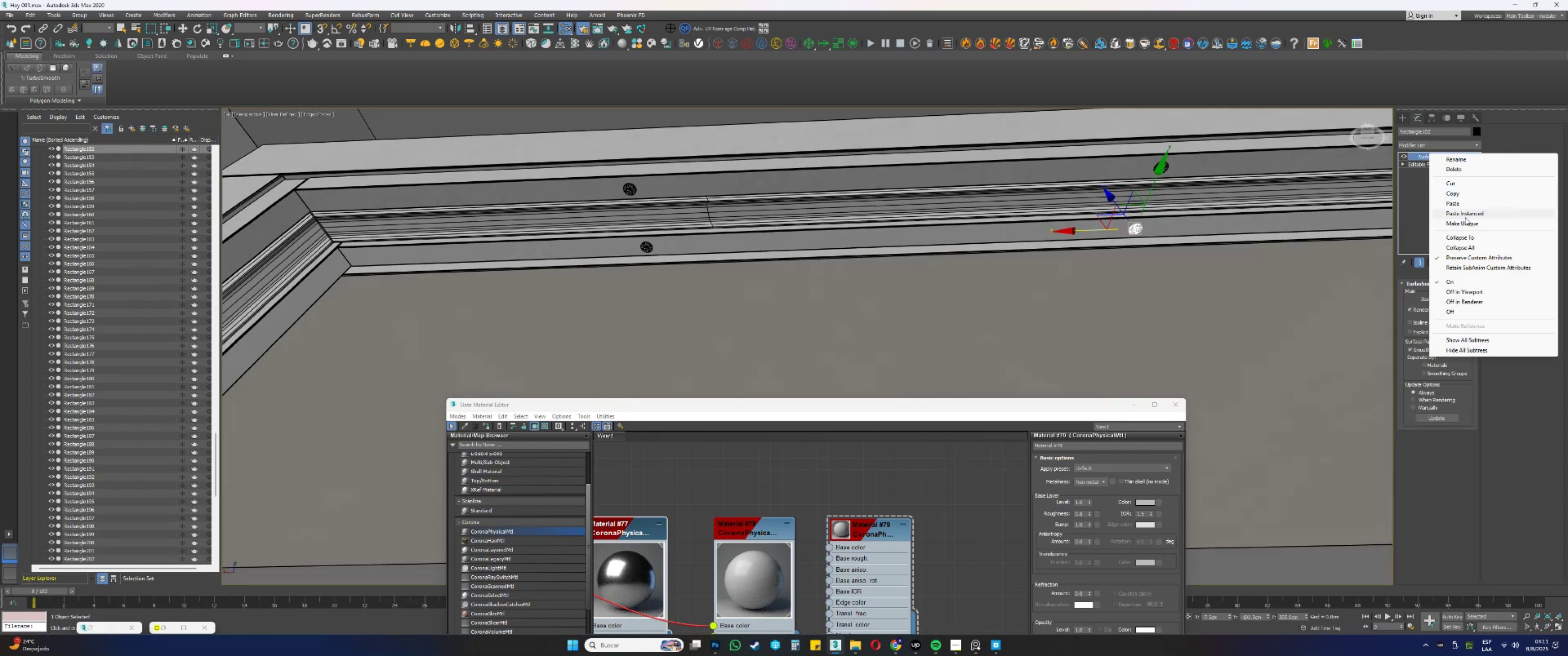 
left_click([1462, 215])
 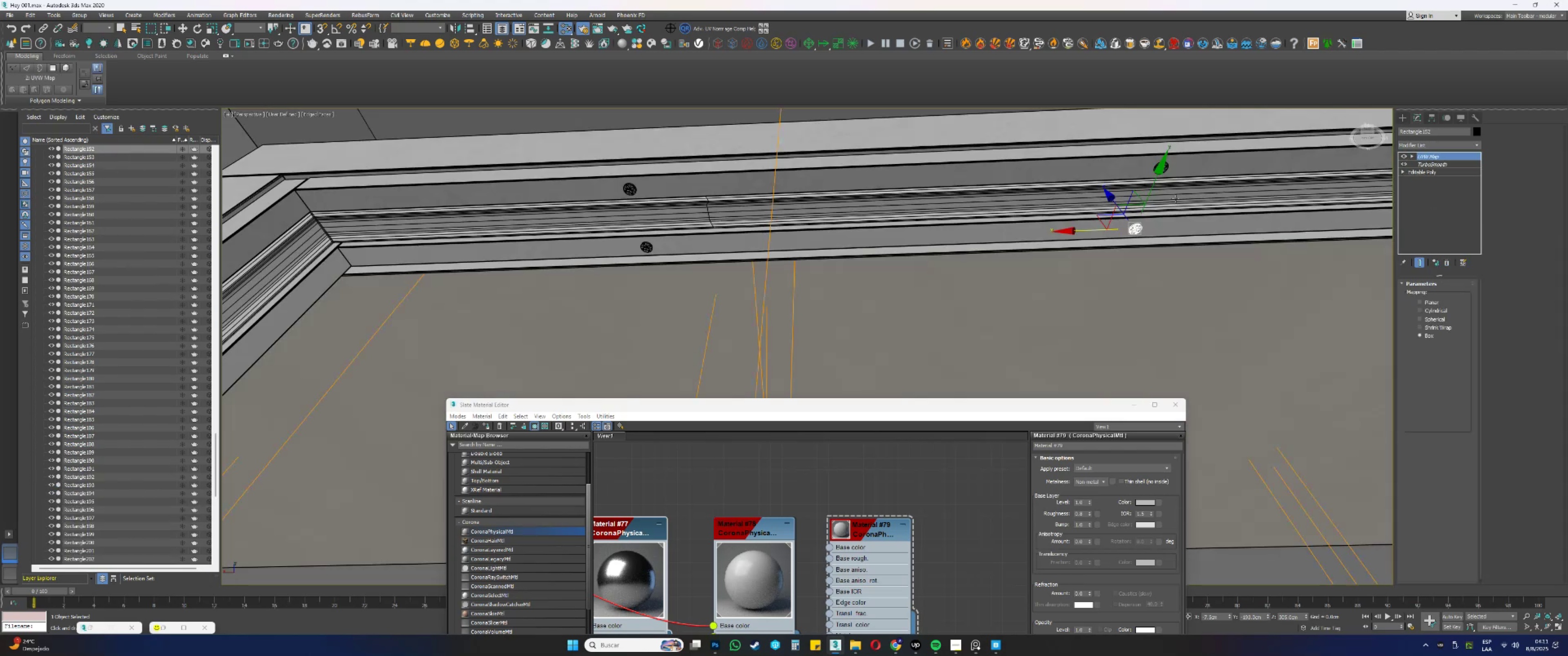 
key(F3)
 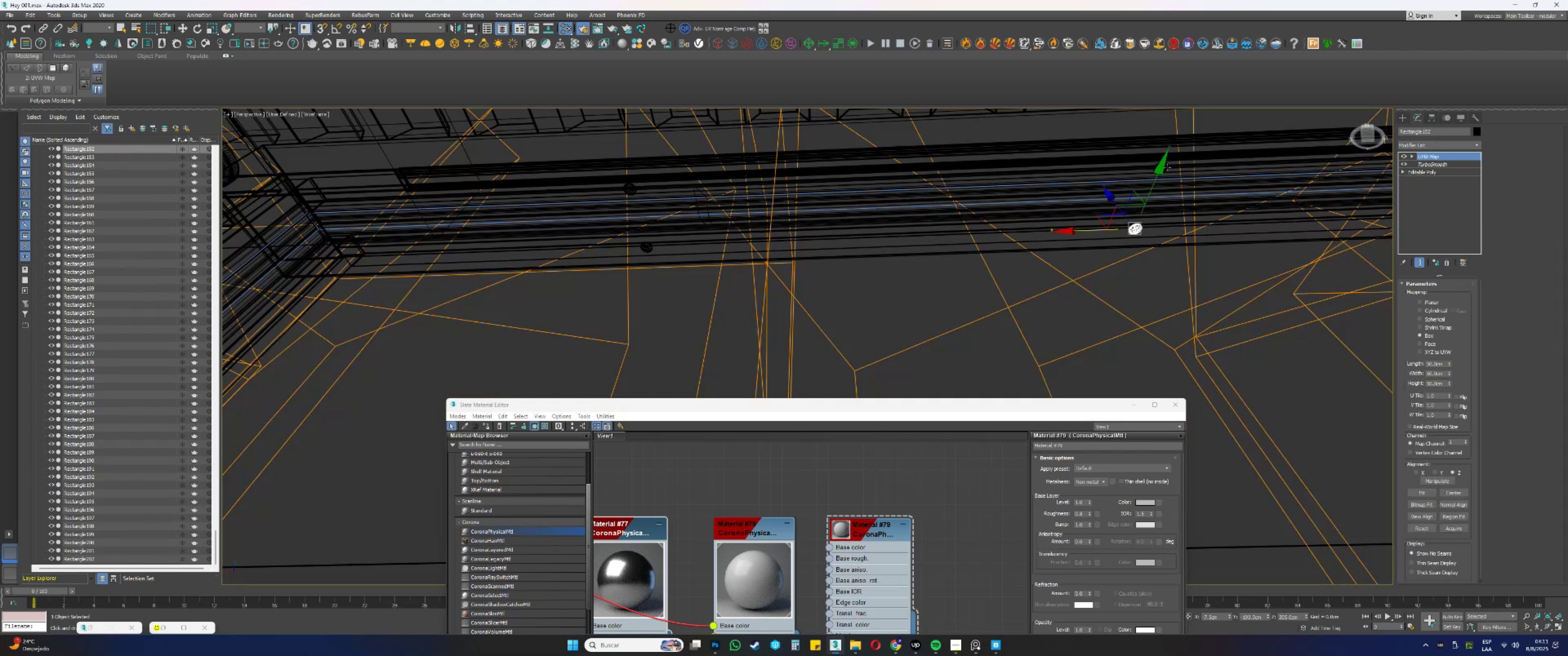 
key(F3)
 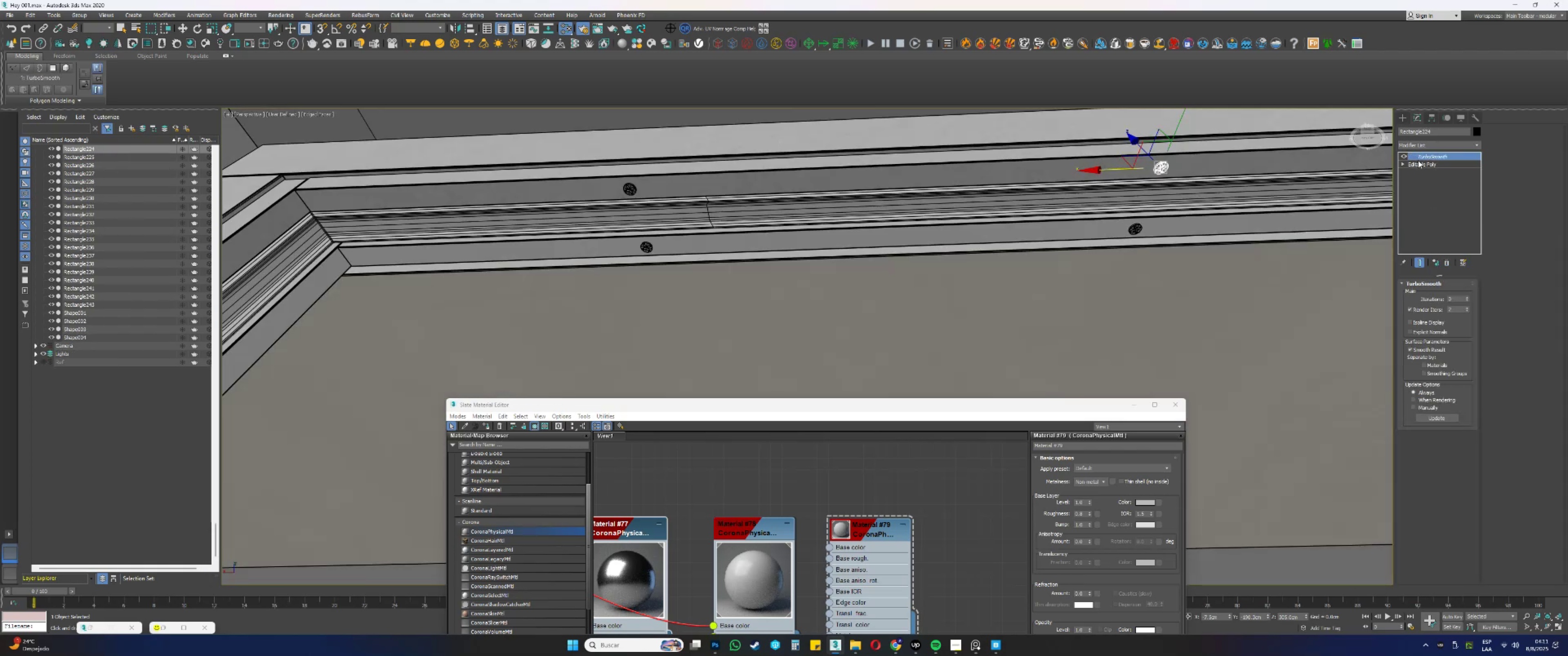 
right_click([1426, 155])
 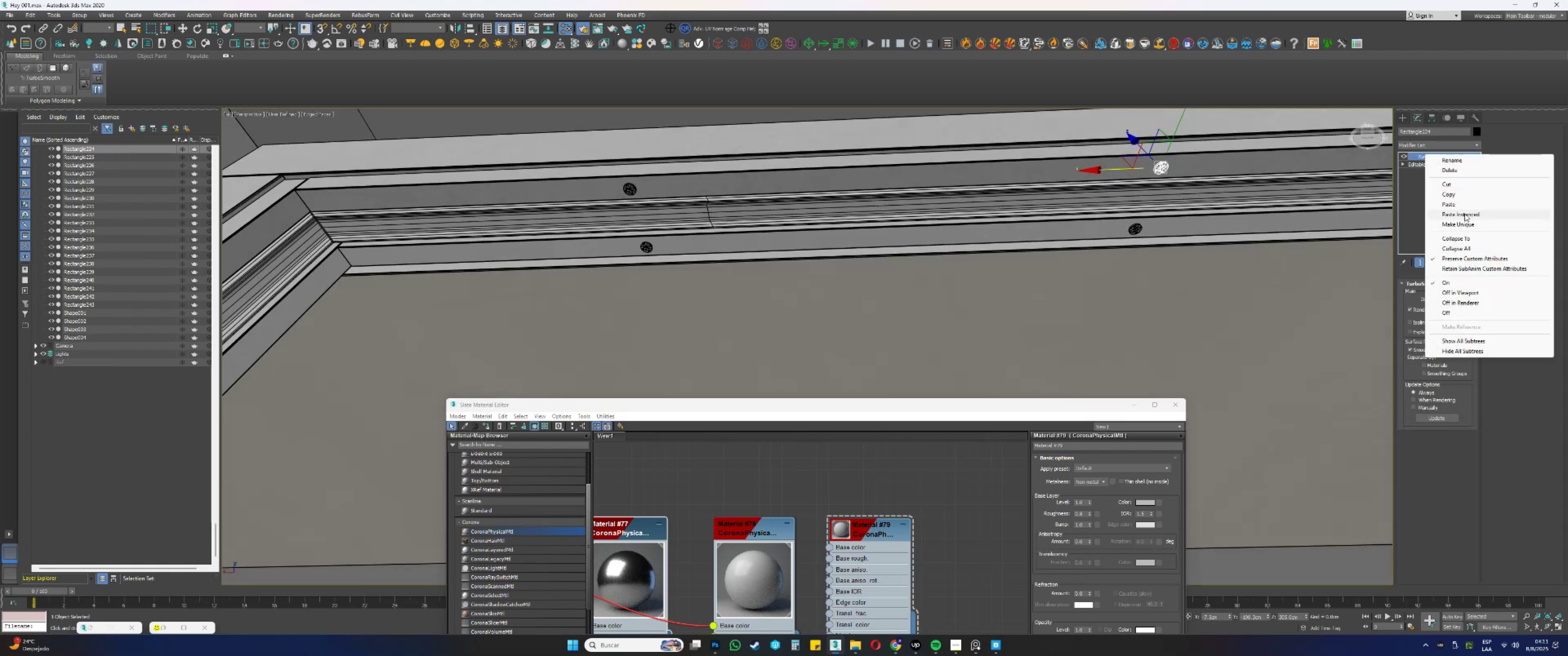 
left_click([1462, 214])
 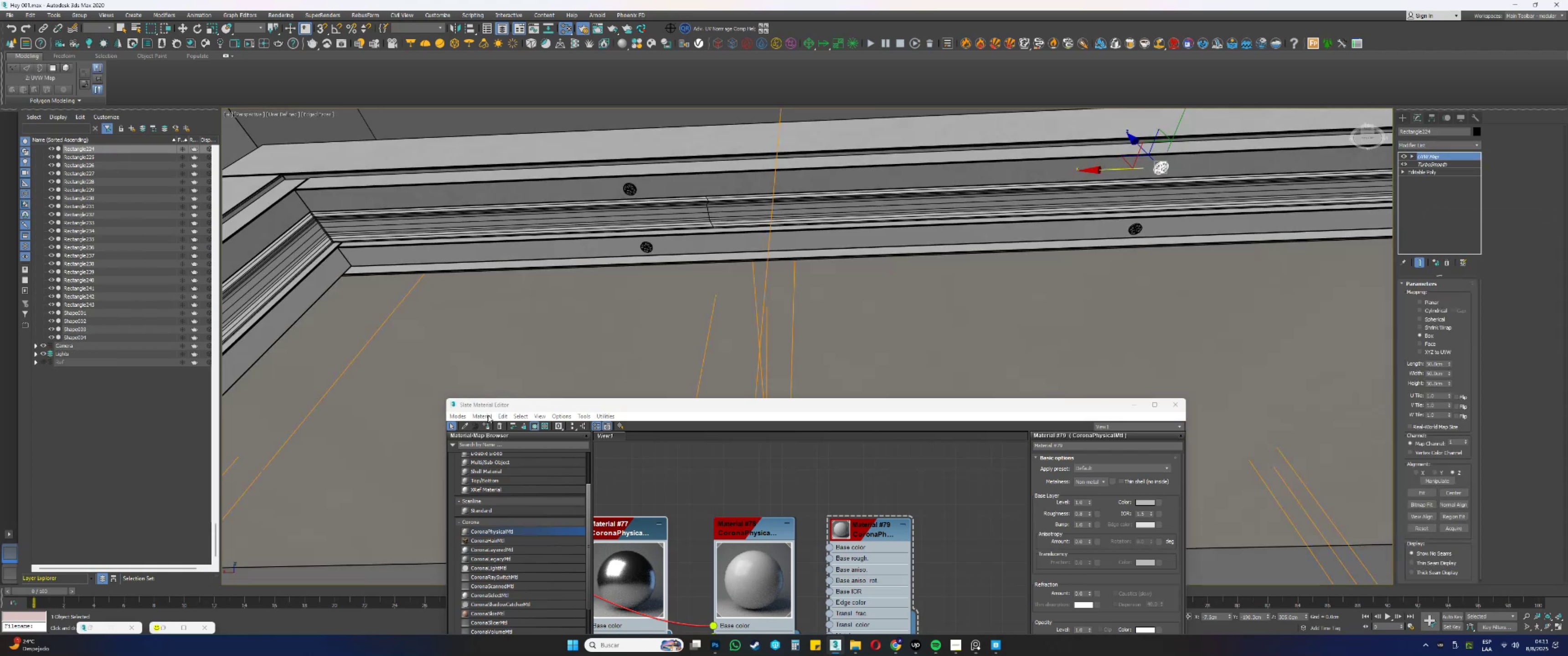 
left_click([487, 423])
 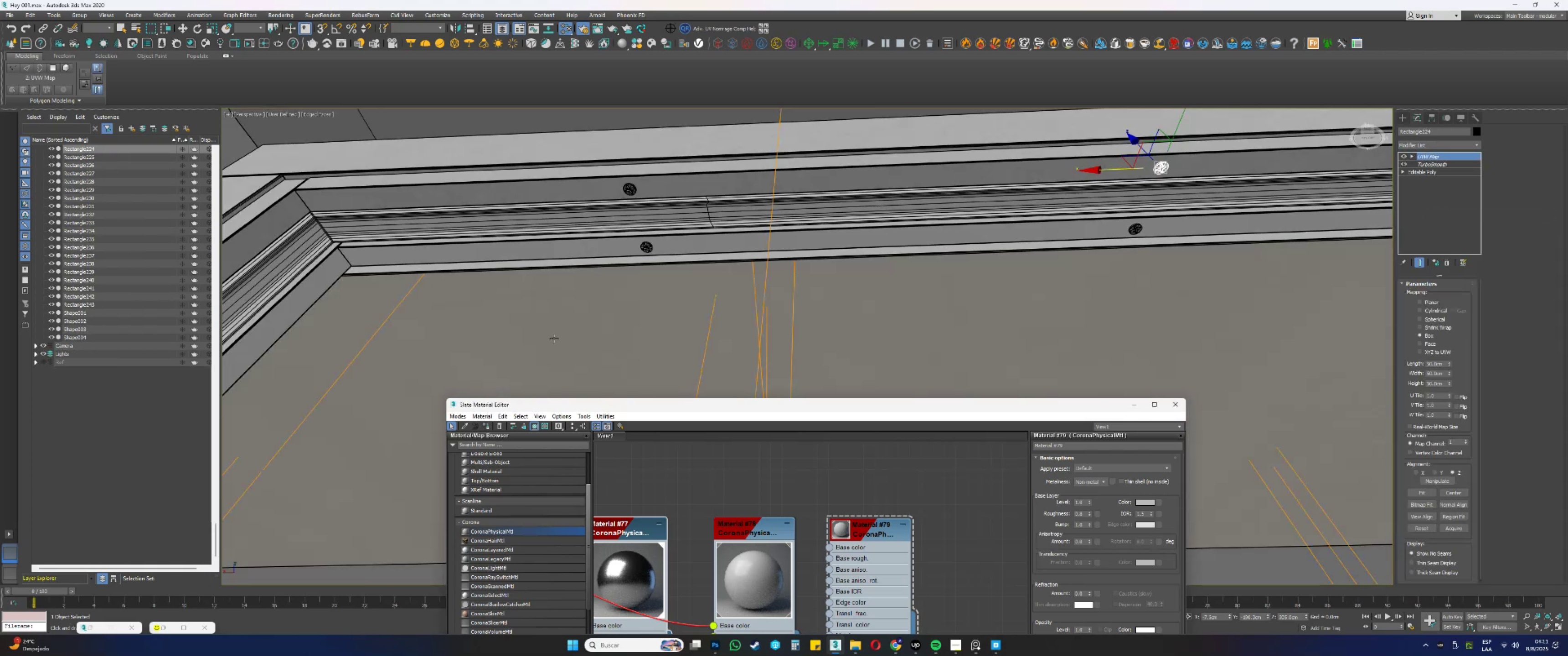 
key(F3)
 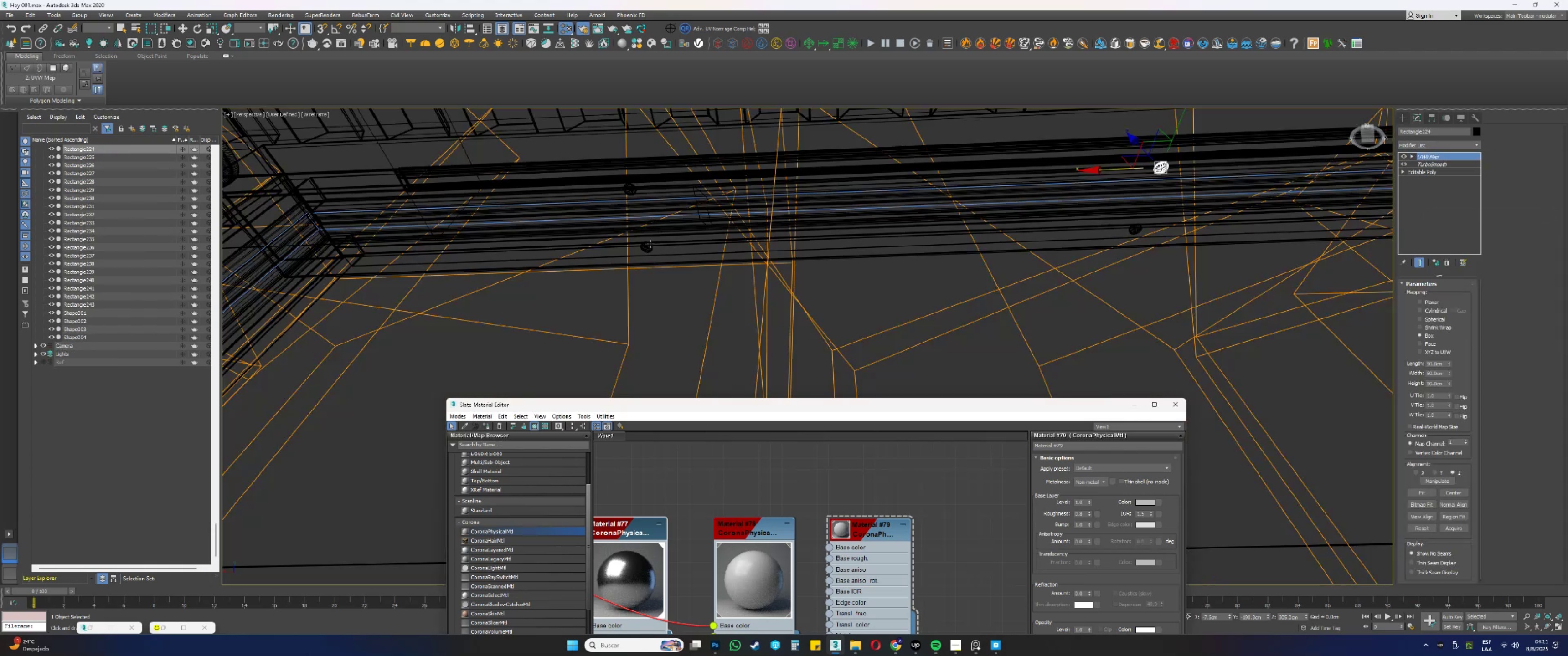 
left_click([650, 248])
 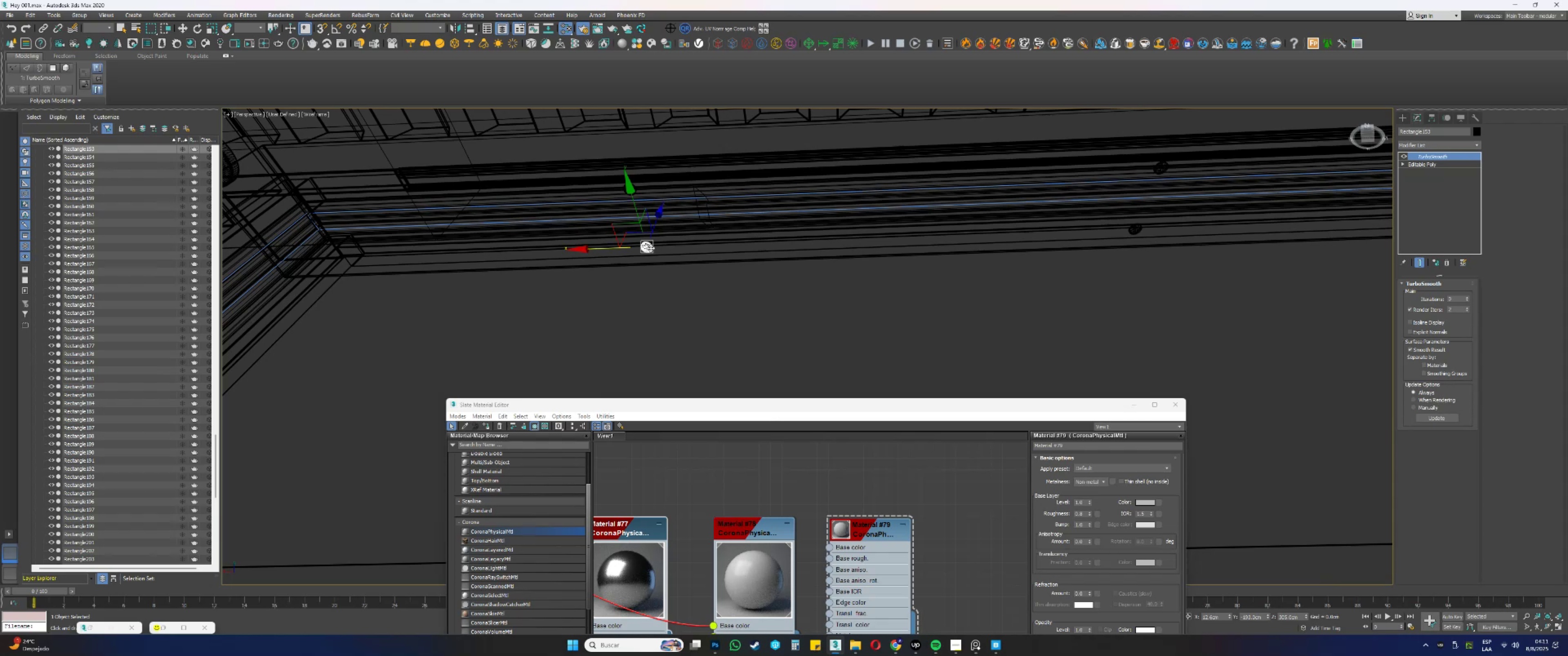 
key(F3)
 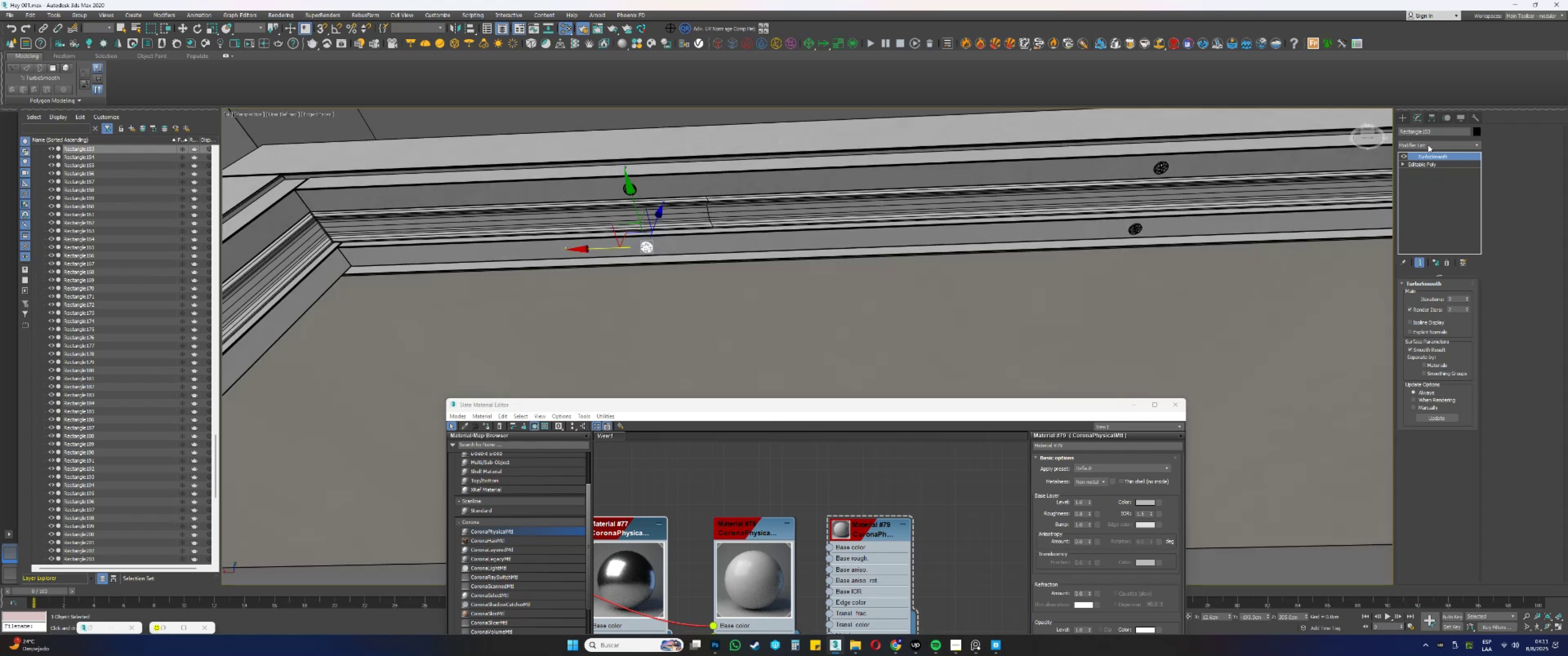 
right_click([1436, 156])
 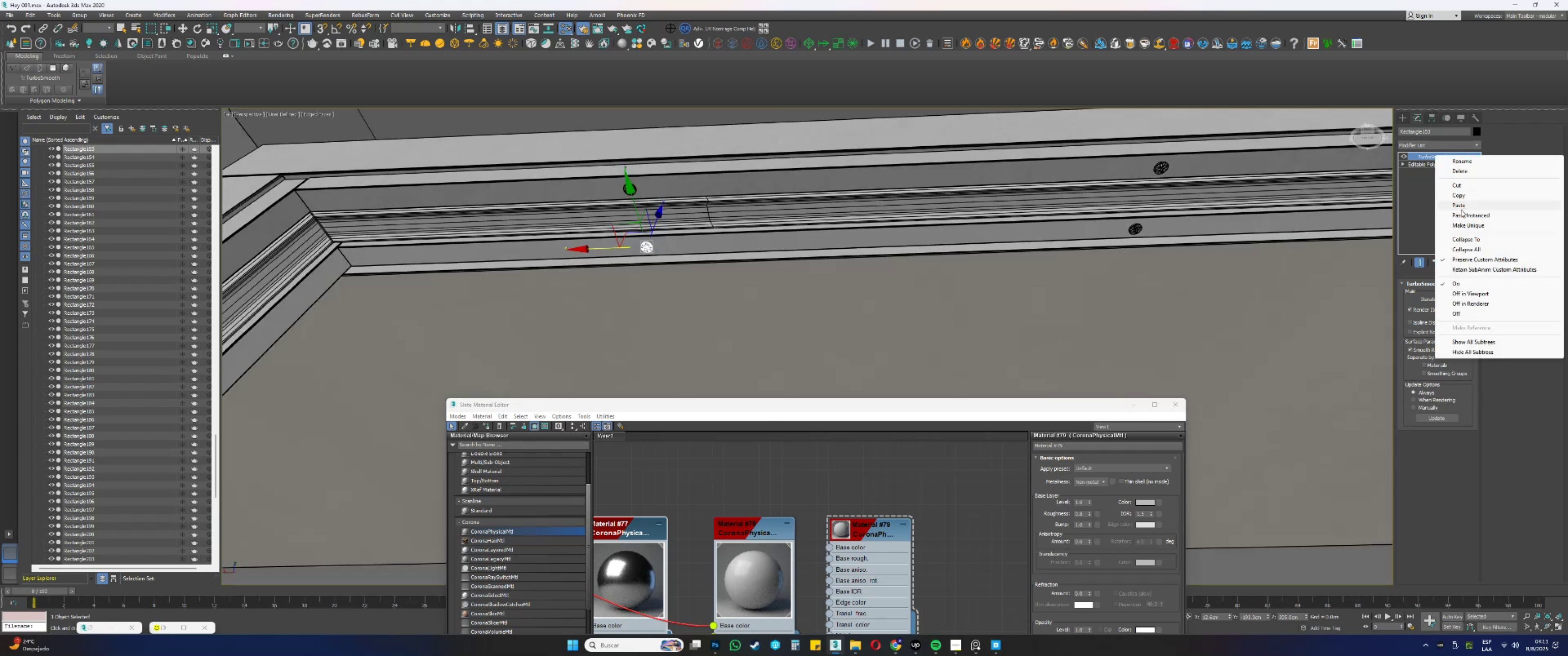 
left_click([1460, 215])
 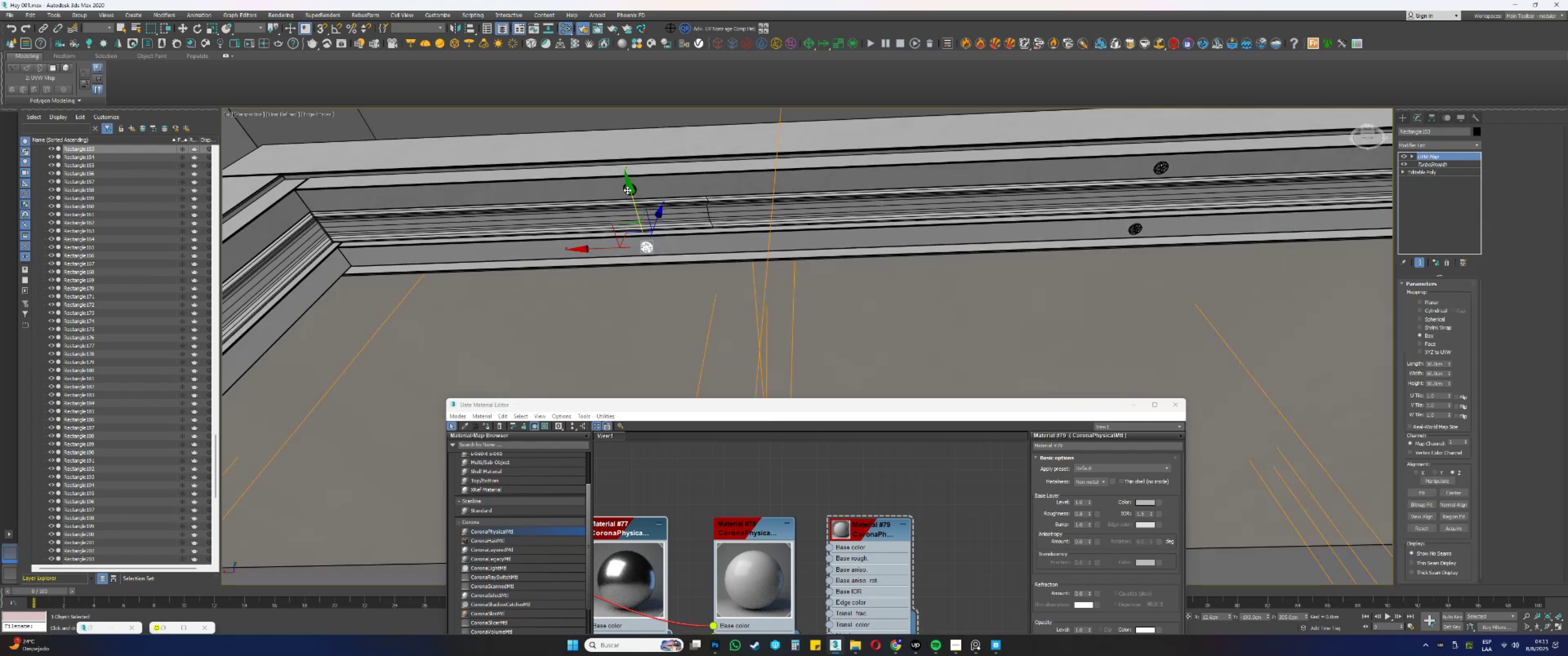 
left_click([625, 187])
 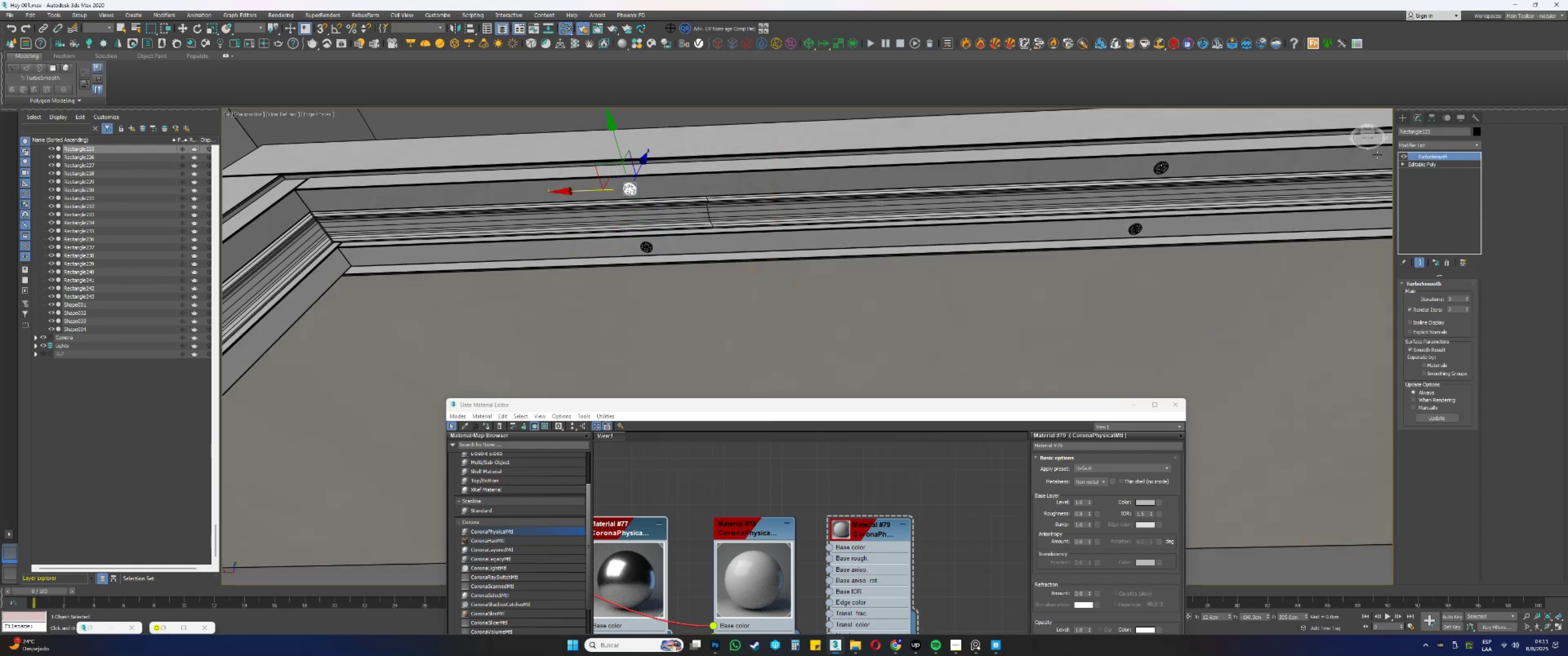 
right_click([1431, 155])
 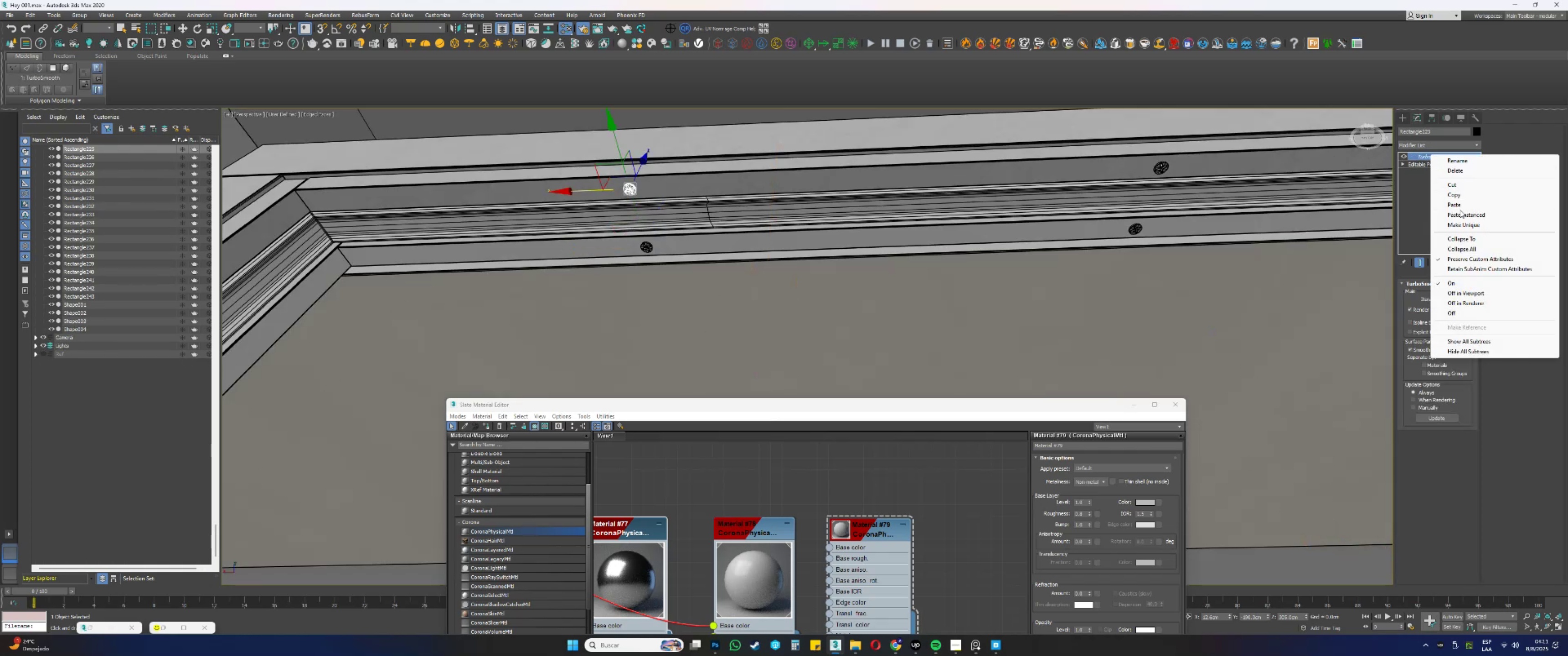 
left_click([1457, 214])
 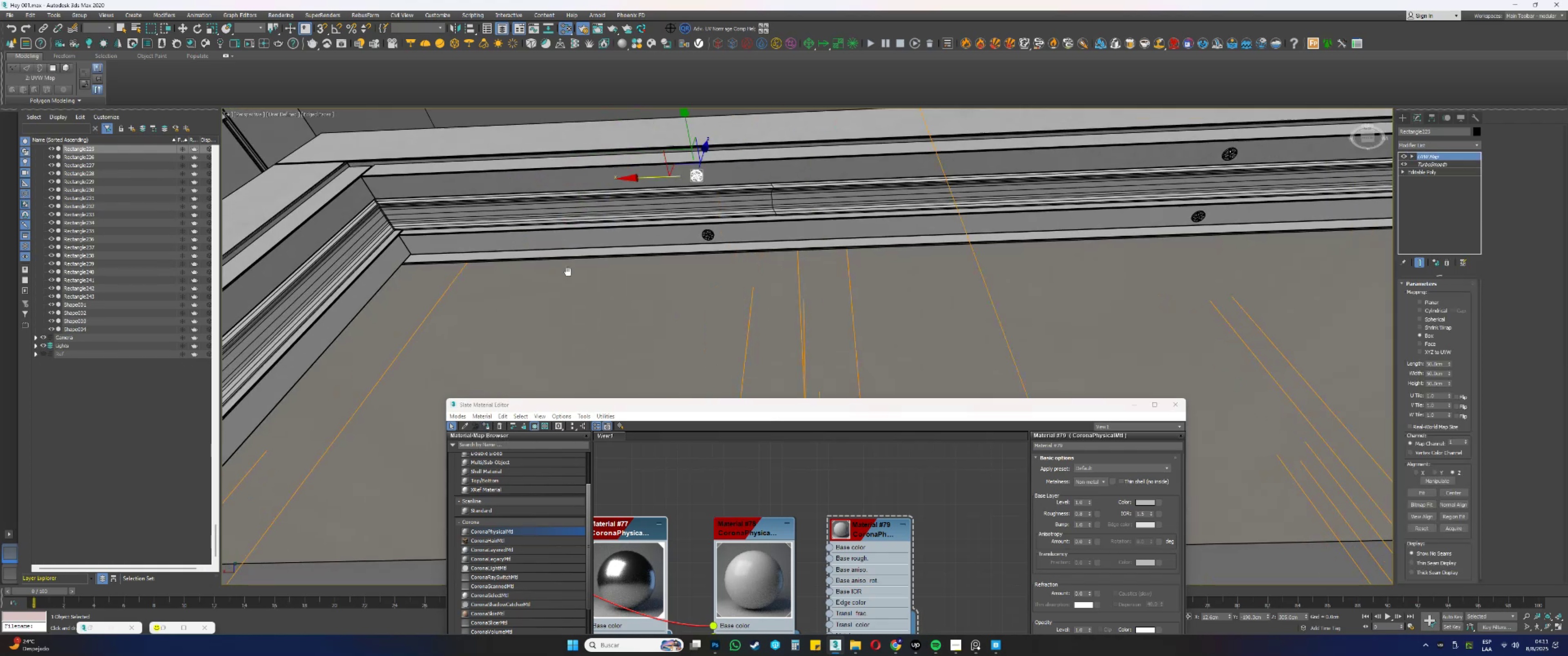 
scroll: coordinate [690, 233], scroll_direction: down, amount: 2.0
 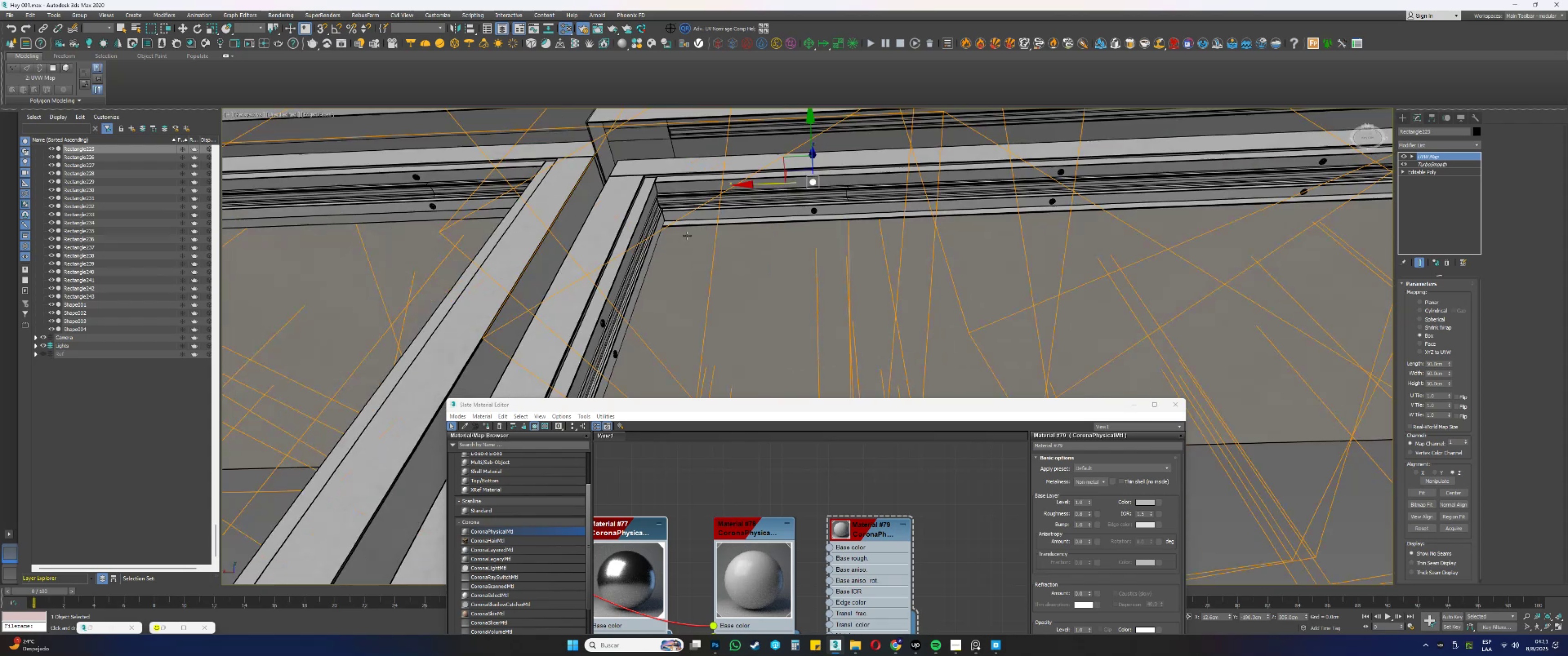 
hold_key(key=AltLeft, duration=0.84)
 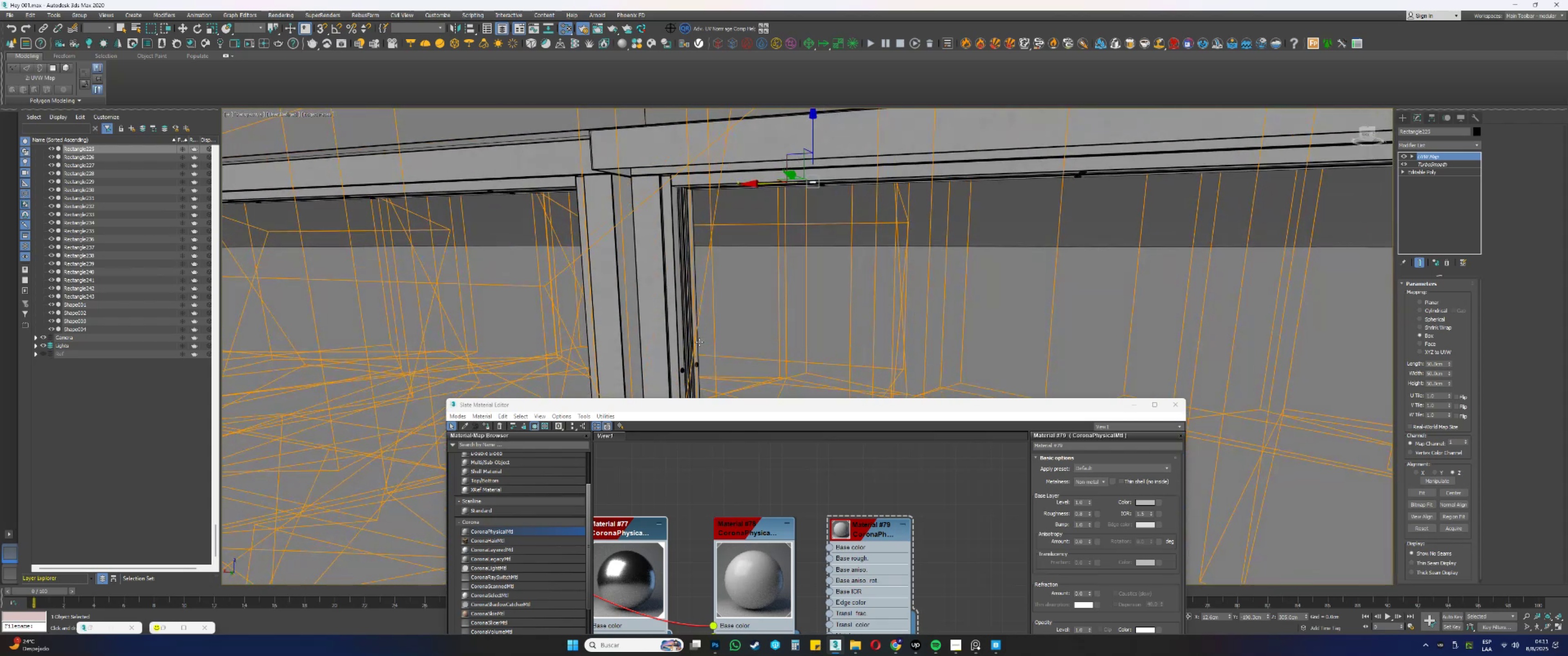 
hold_key(key=AltLeft, duration=0.35)
 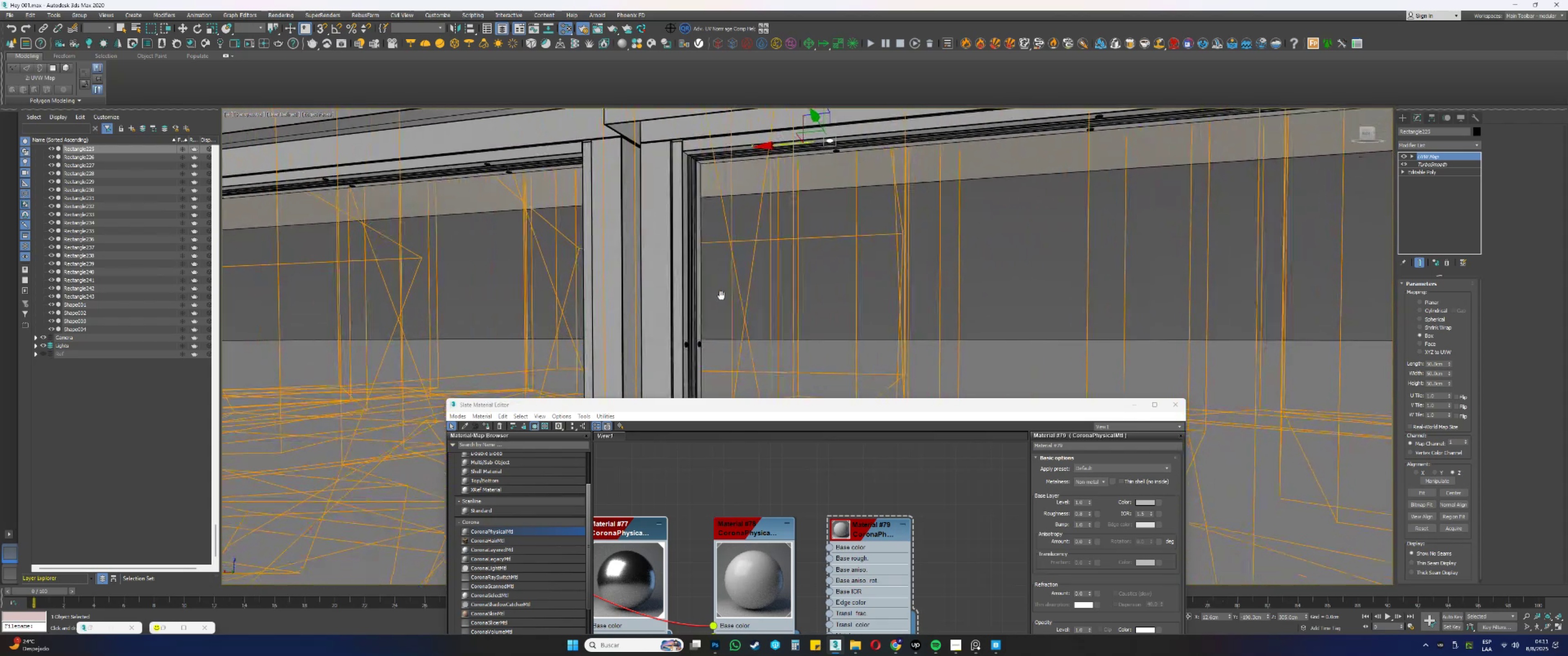 
hold_key(key=AltLeft, duration=0.59)
 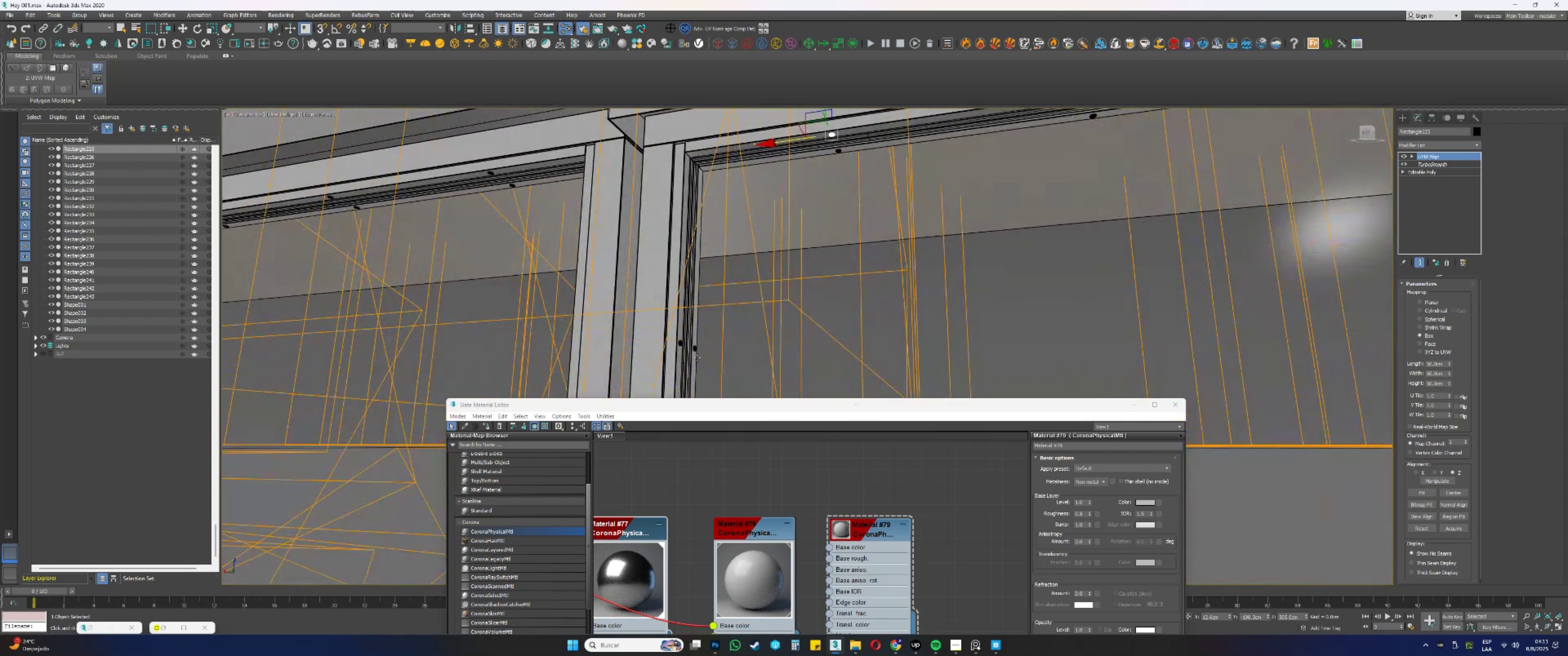 
scroll: coordinate [676, 343], scroll_direction: up, amount: 2.0
 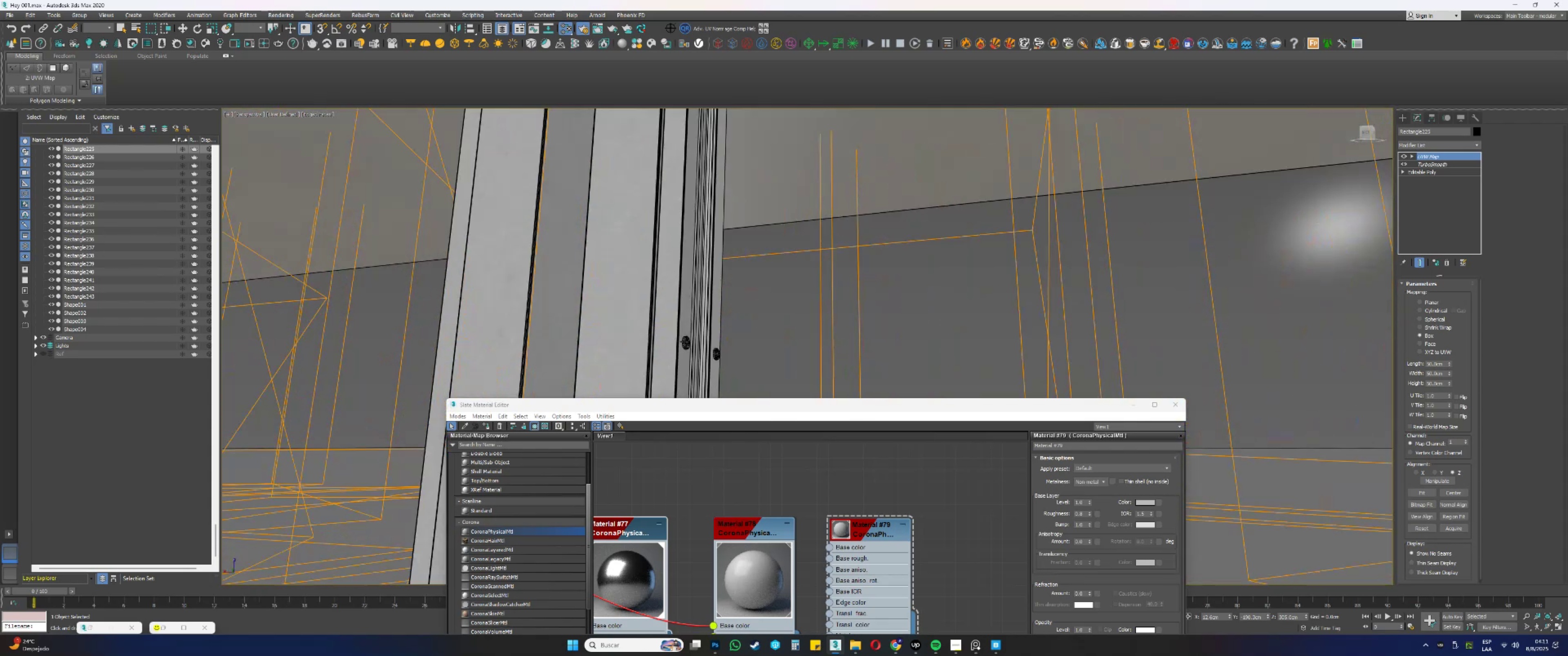 
left_click([685, 342])
 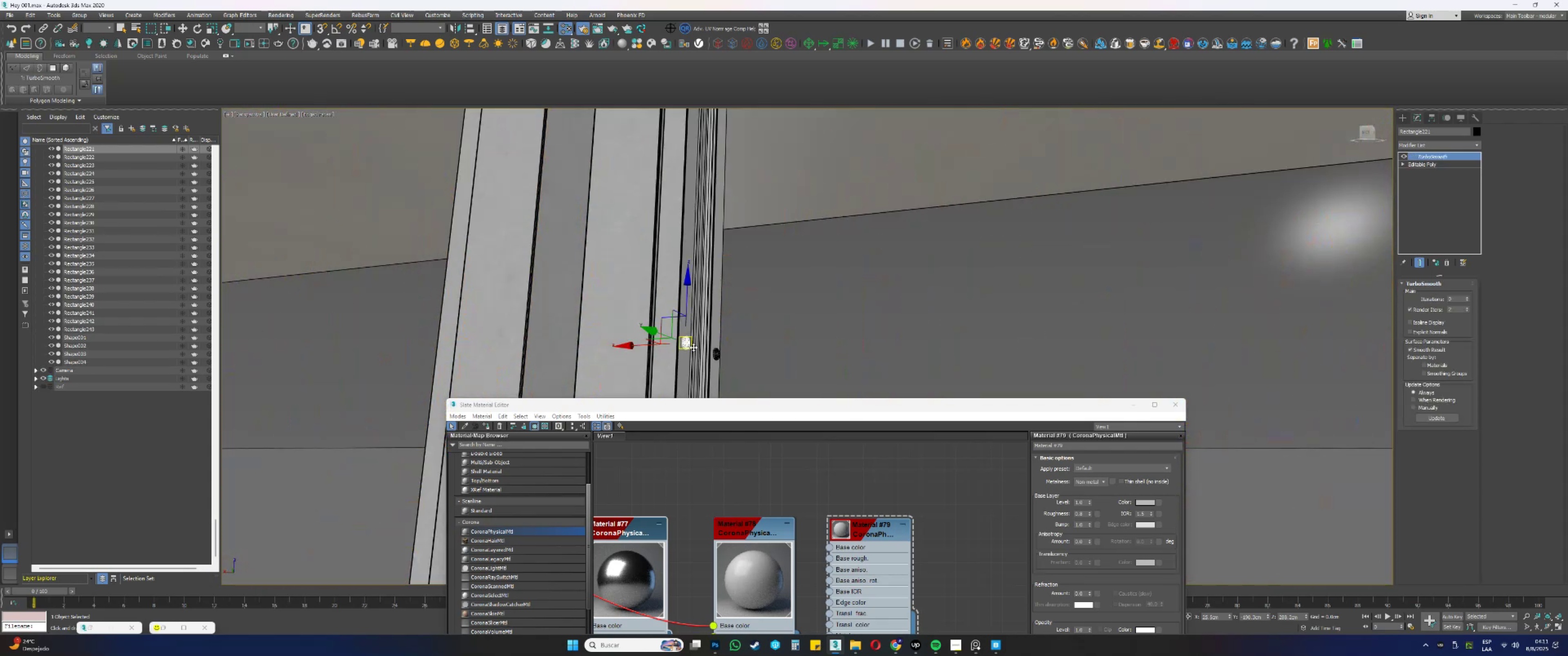 
hold_key(key=AltLeft, duration=0.42)
 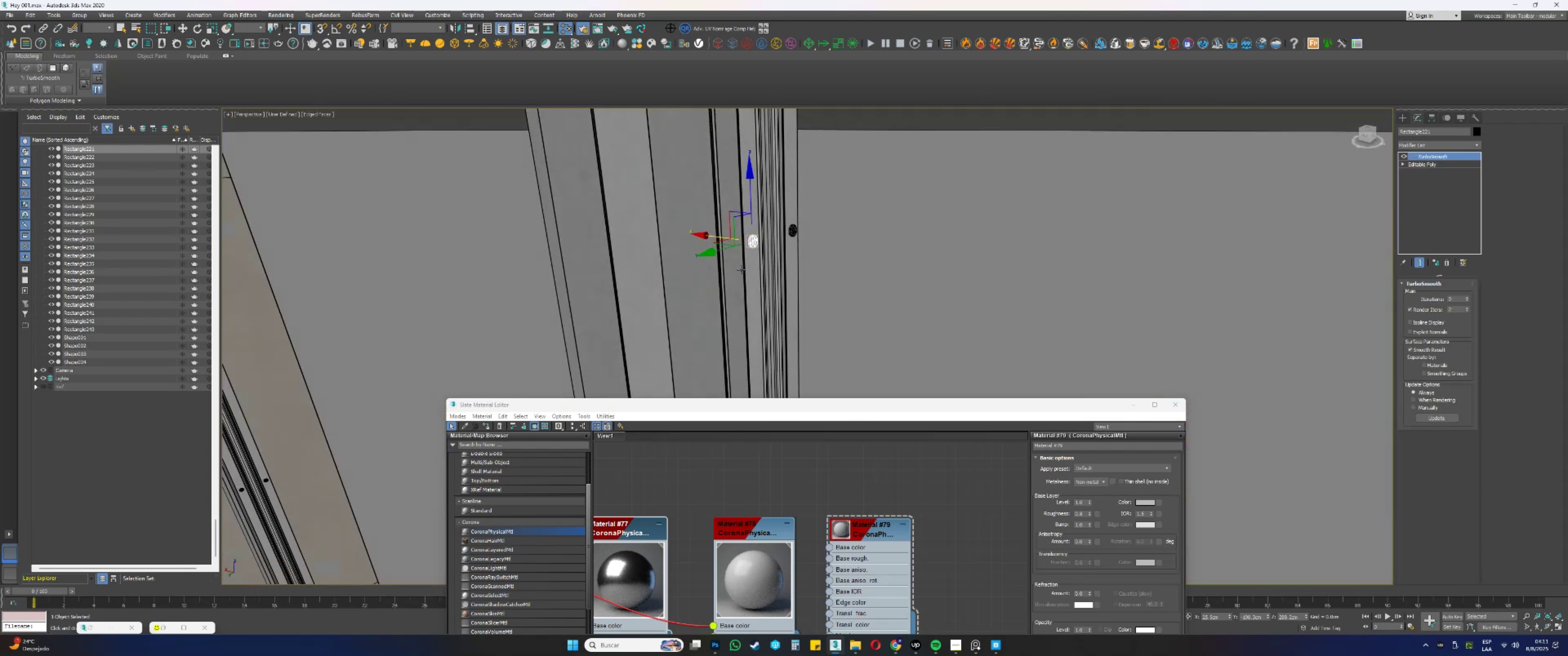 
scroll: coordinate [753, 229], scroll_direction: up, amount: 1.0
 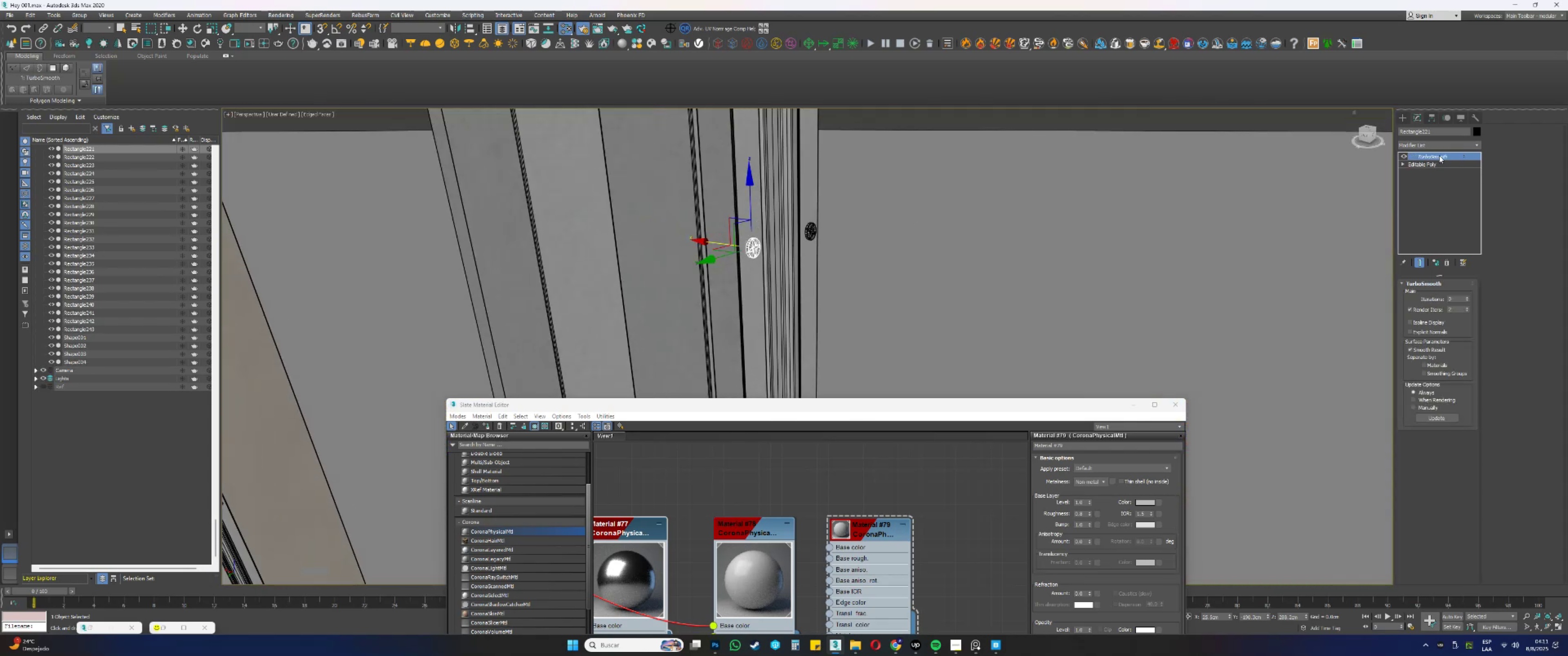 
right_click([1434, 155])
 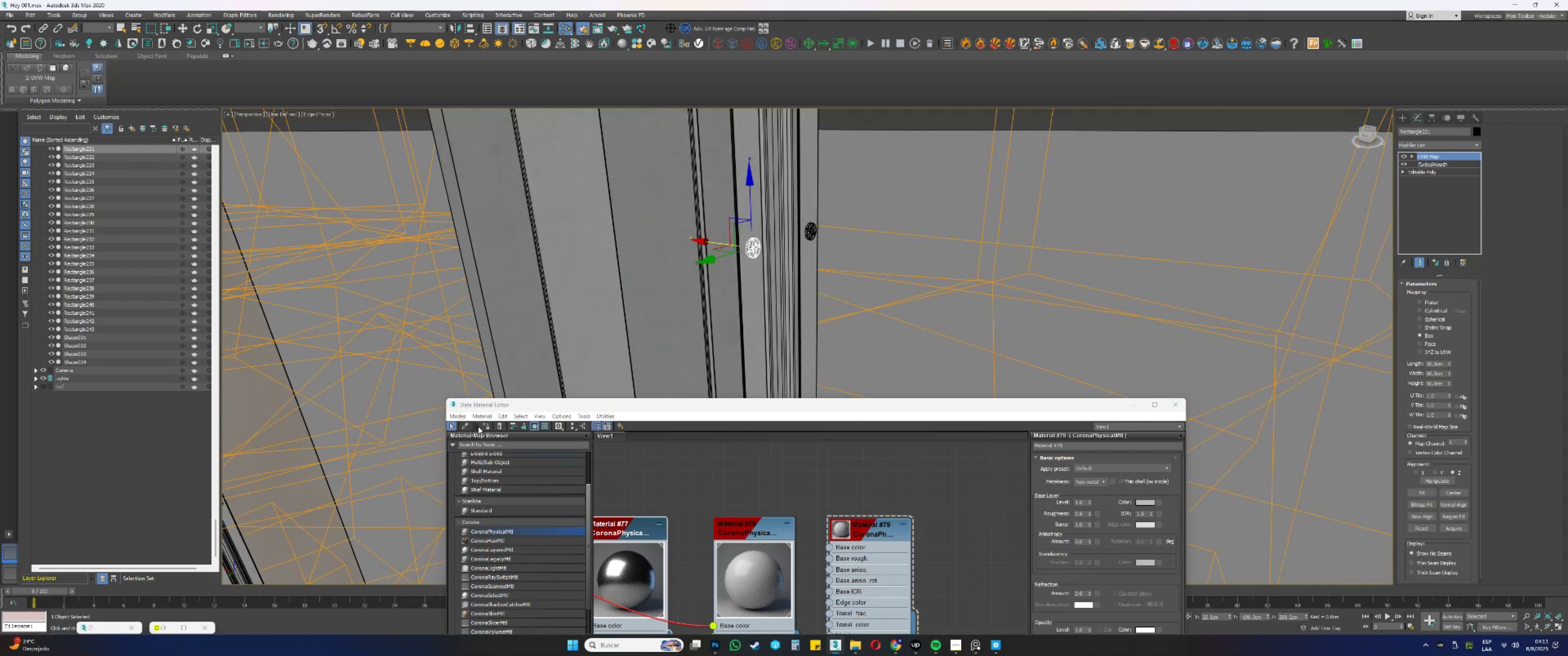 
key(F3)
 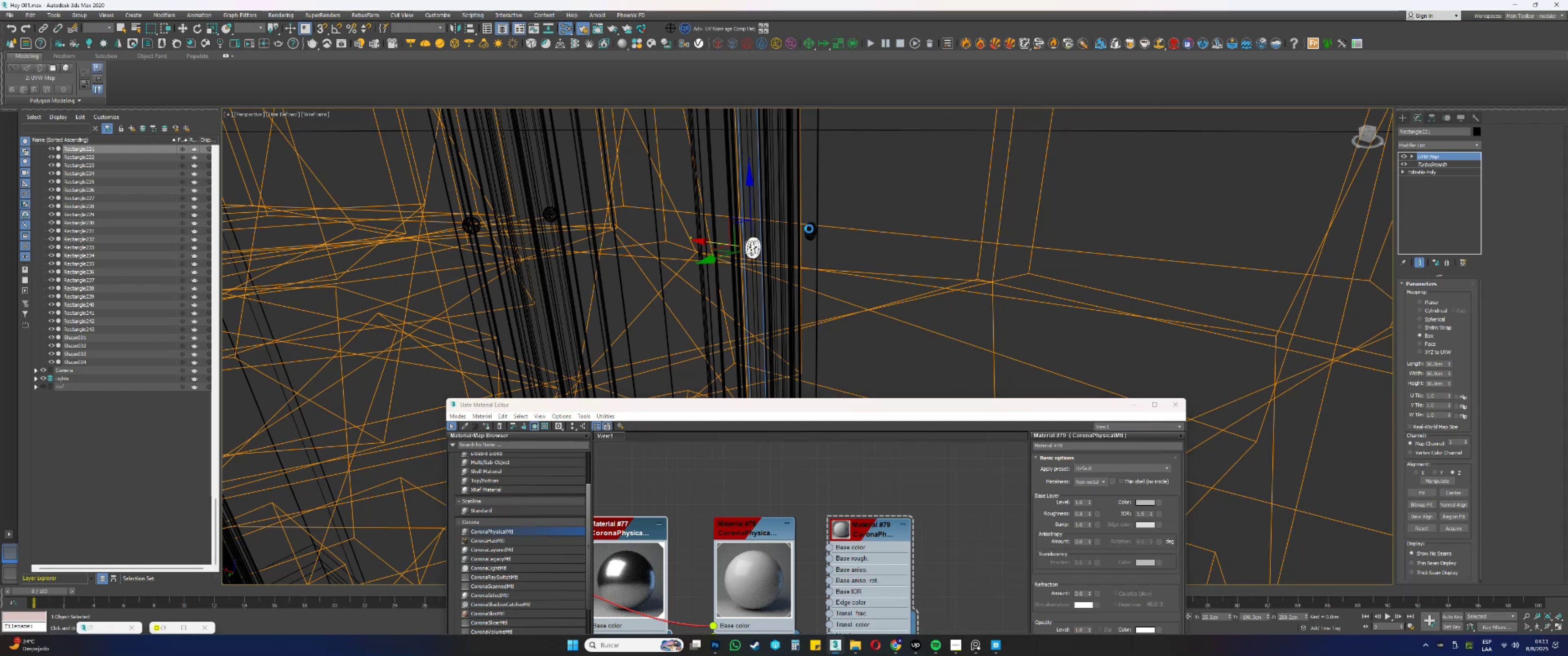 
key(F3)
 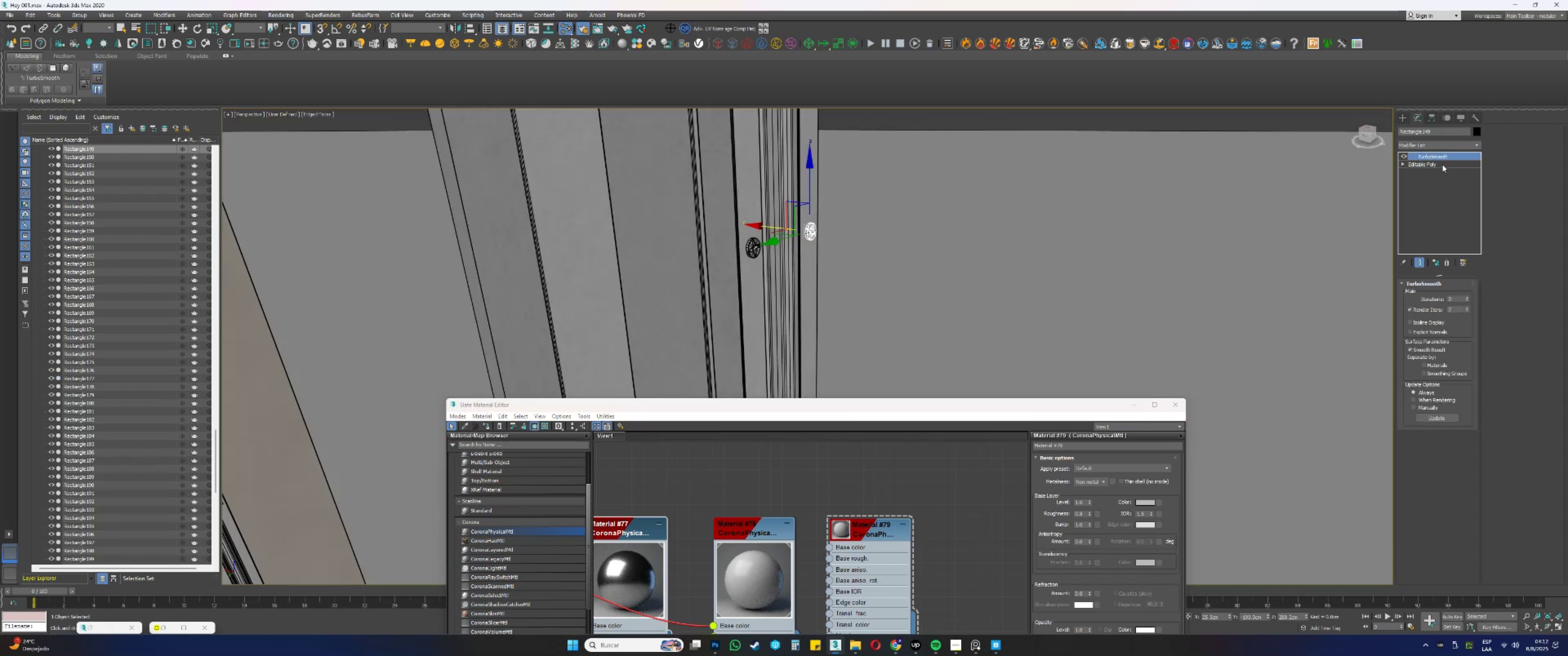 
right_click([1430, 155])
 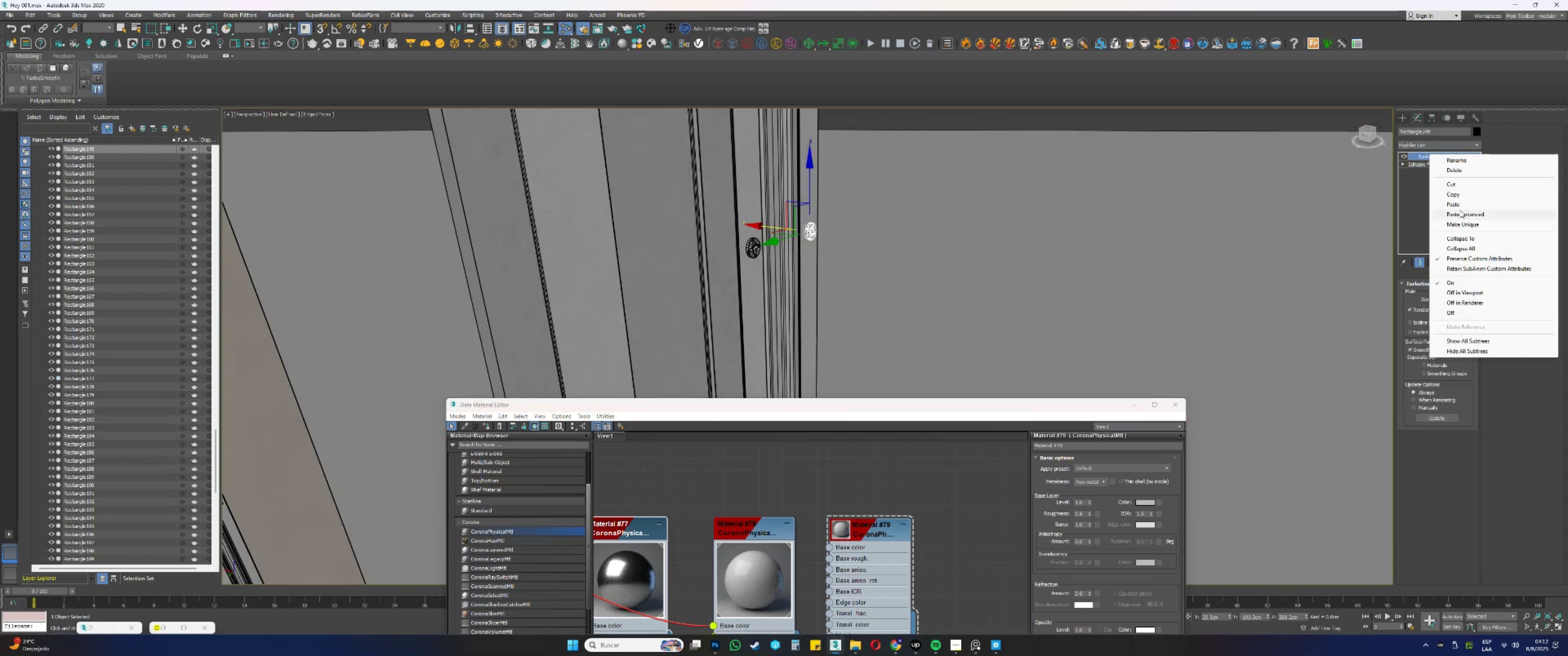 
left_click([1459, 214])
 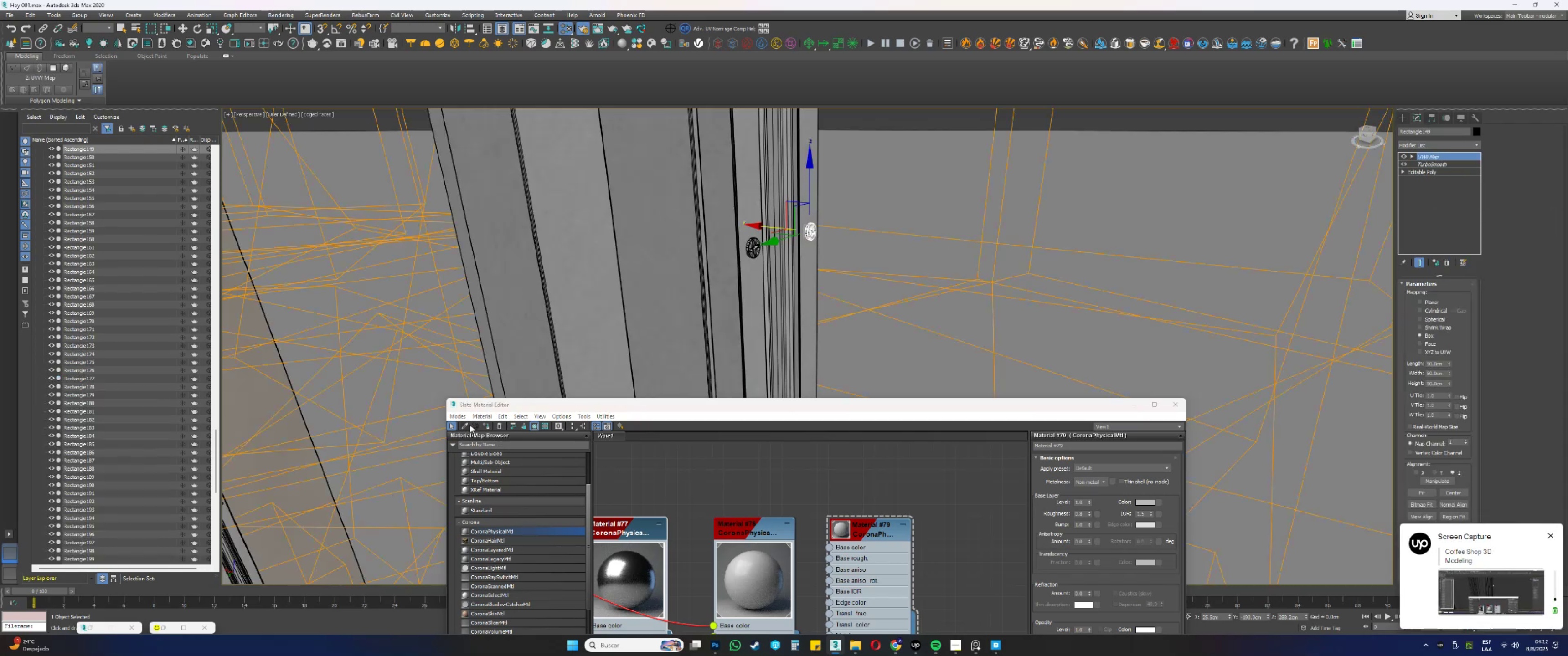 
left_click([483, 425])
 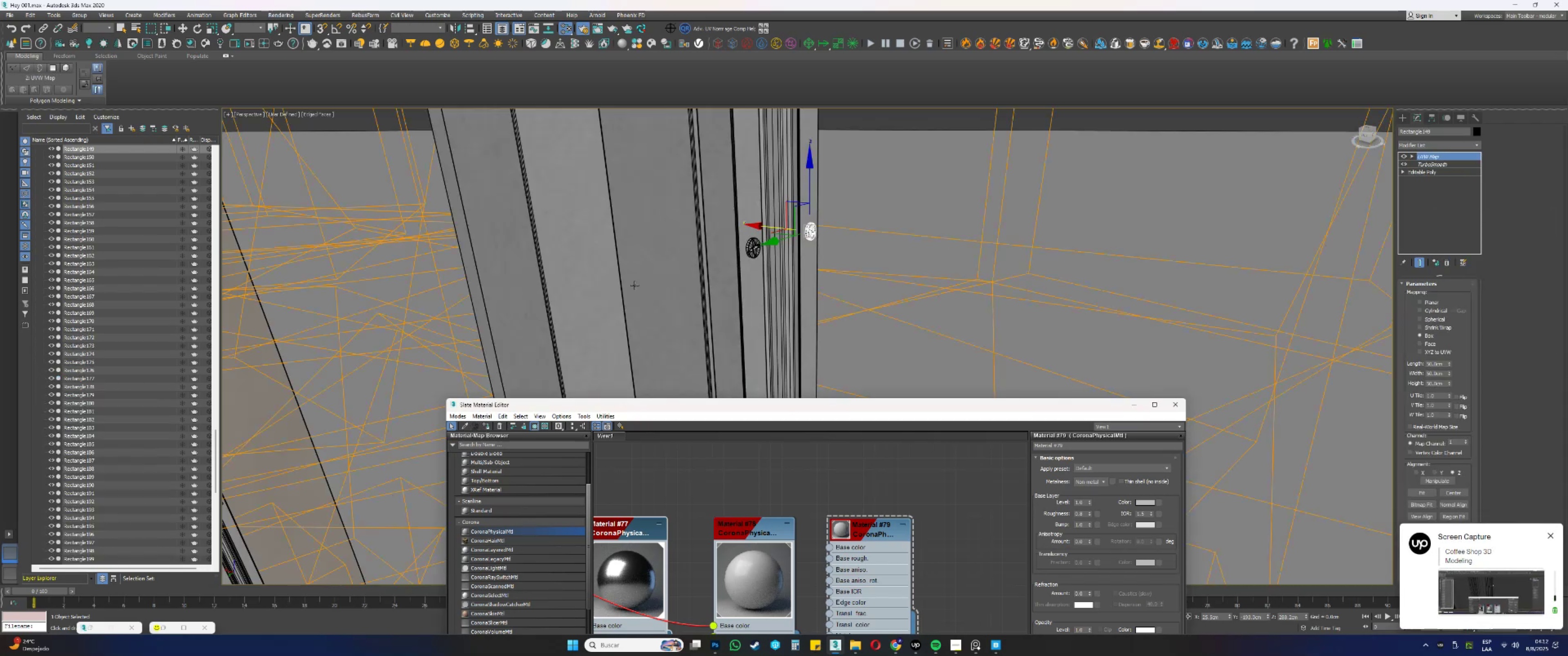 
scroll: coordinate [666, 246], scroll_direction: down, amount: 2.0
 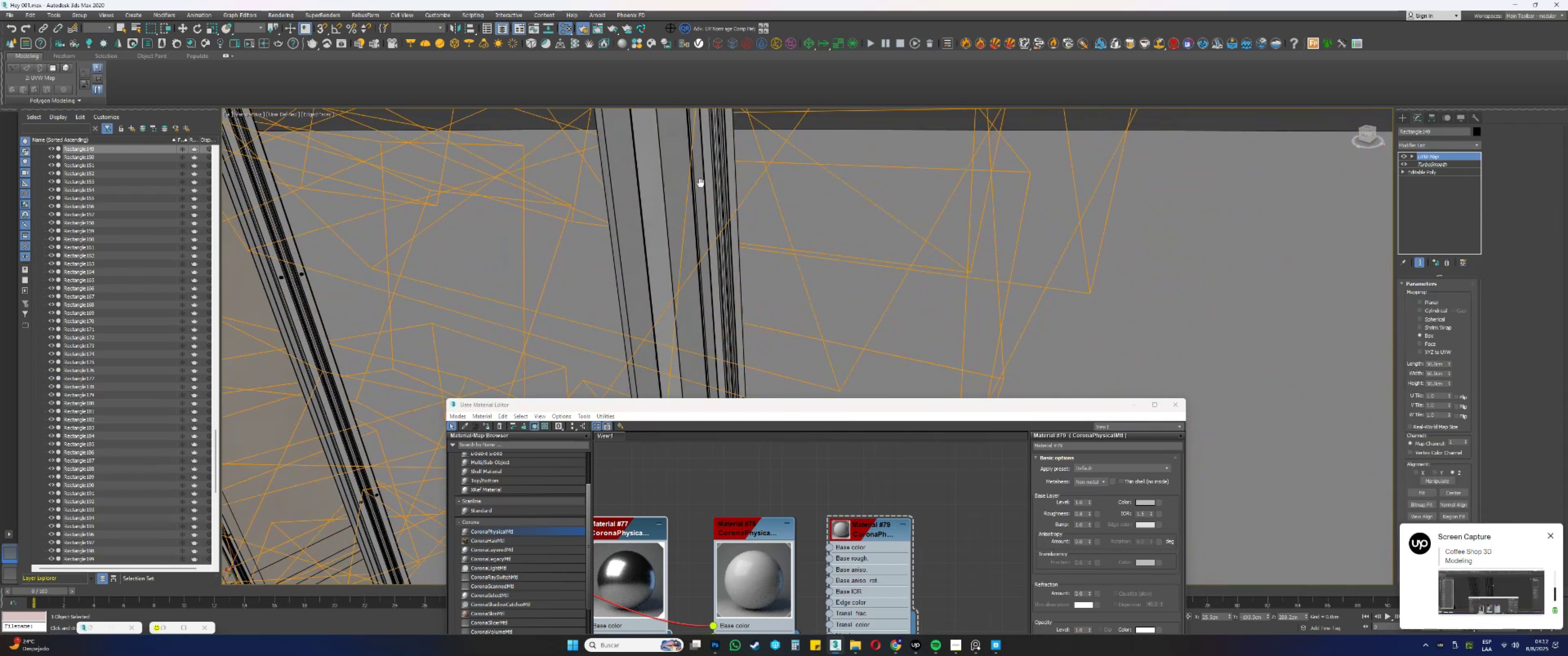 
scroll: coordinate [732, 284], scroll_direction: up, amount: 1.0
 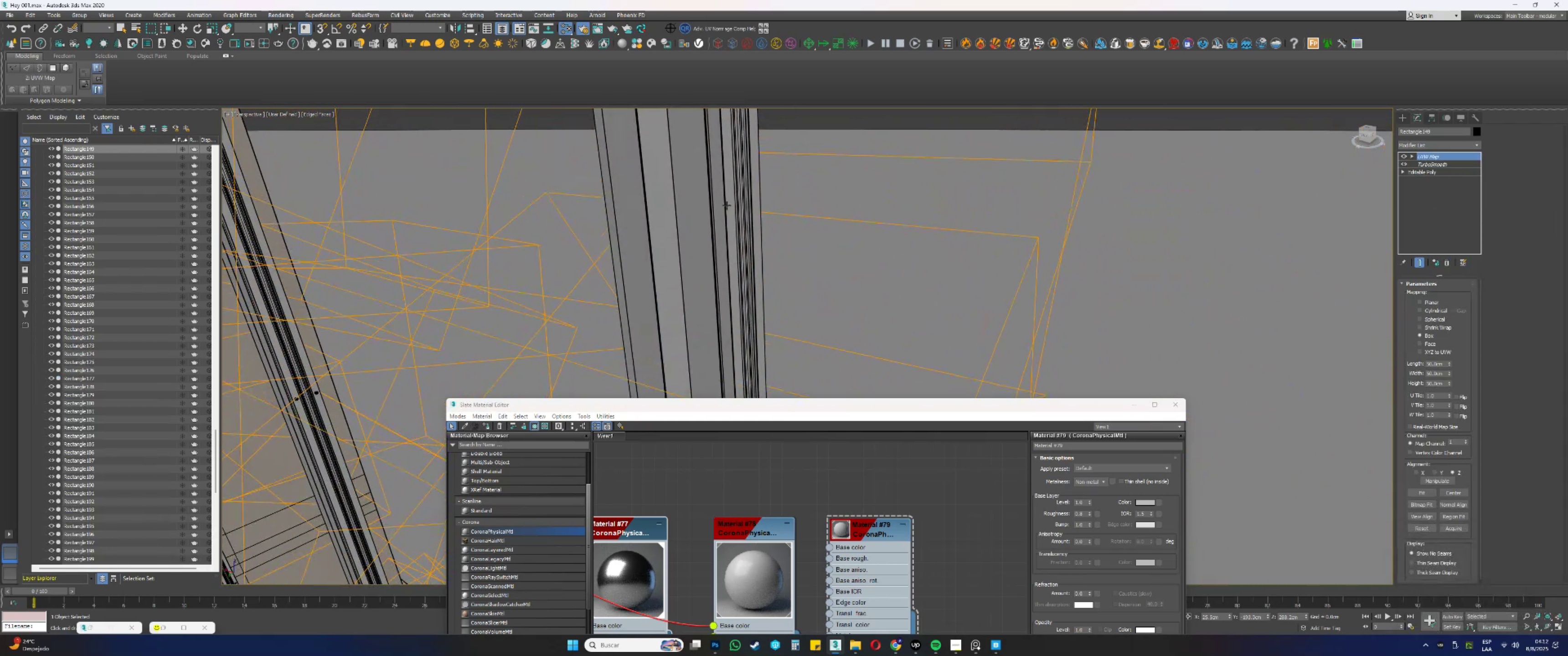 
key(F3)
 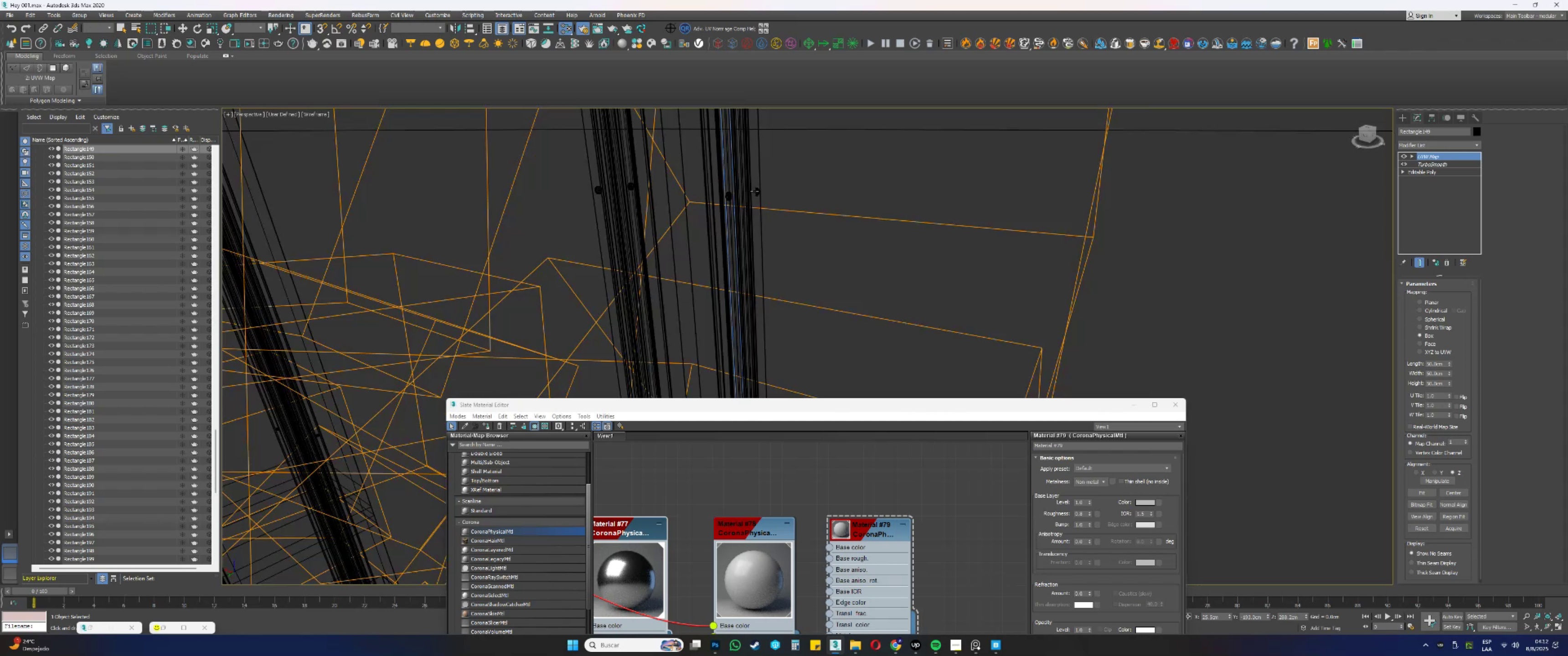 
left_click([754, 191])
 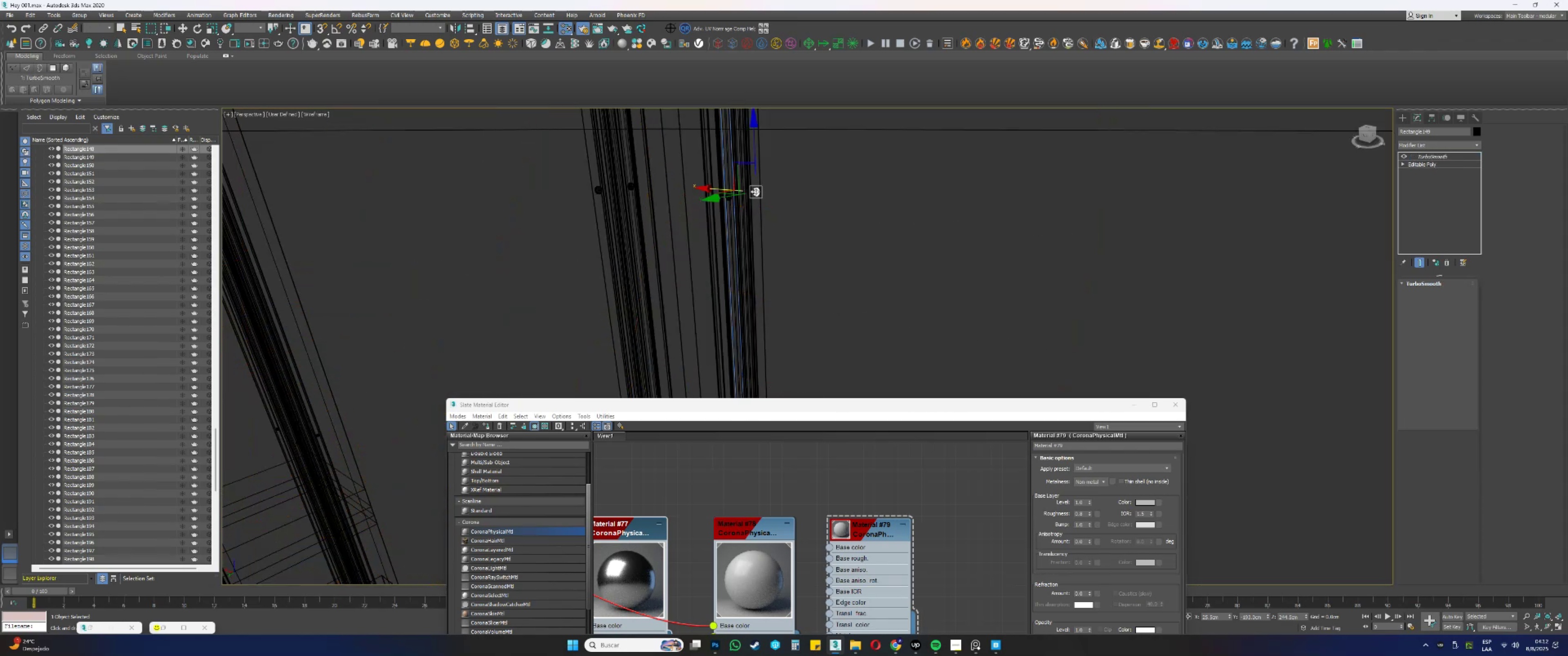 
key(F3)
 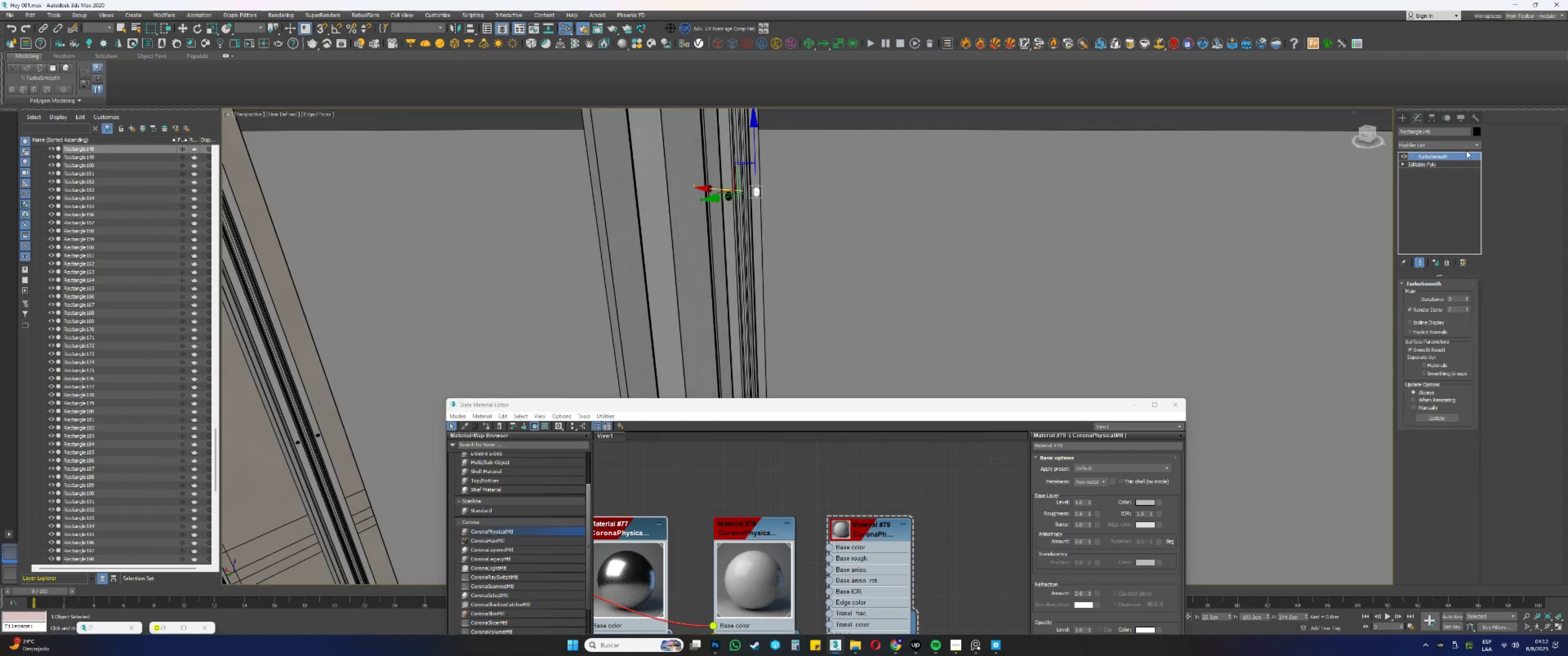 
right_click([1441, 155])
 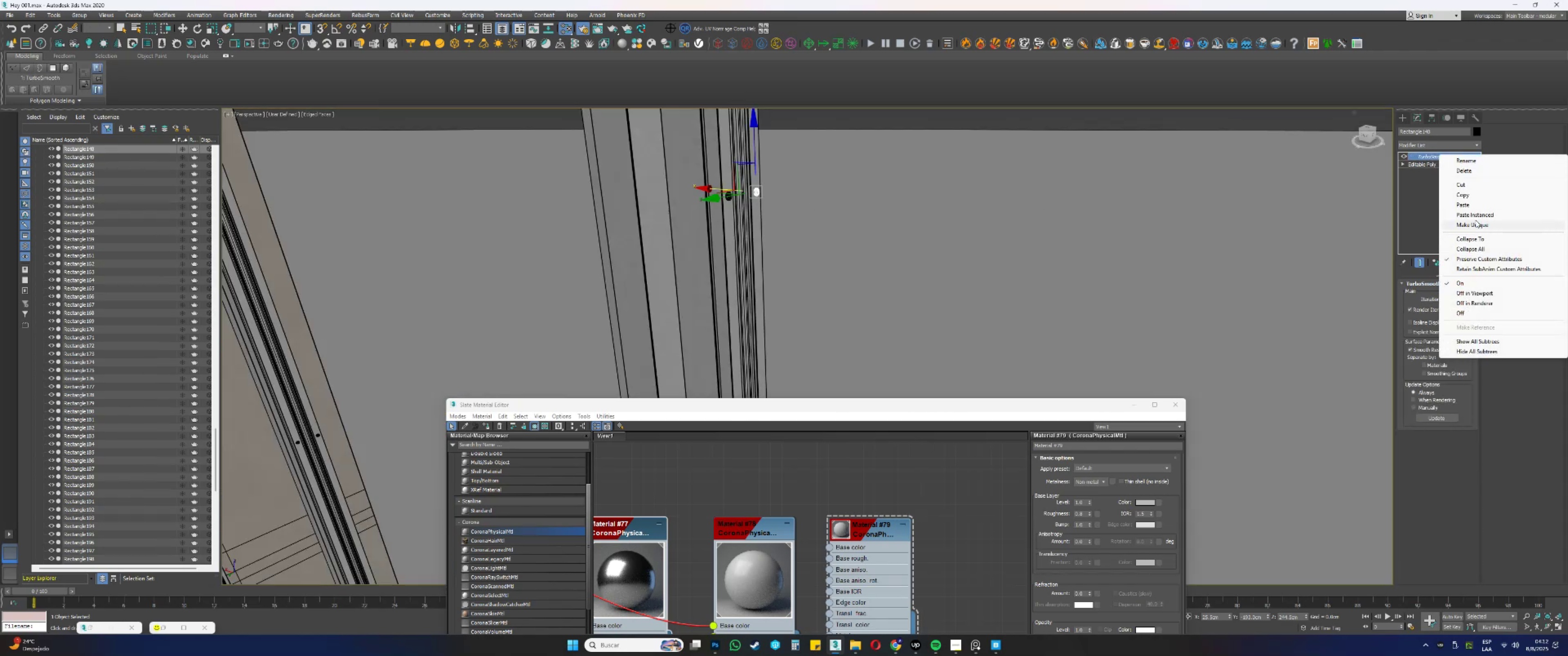 
left_click([1475, 217])
 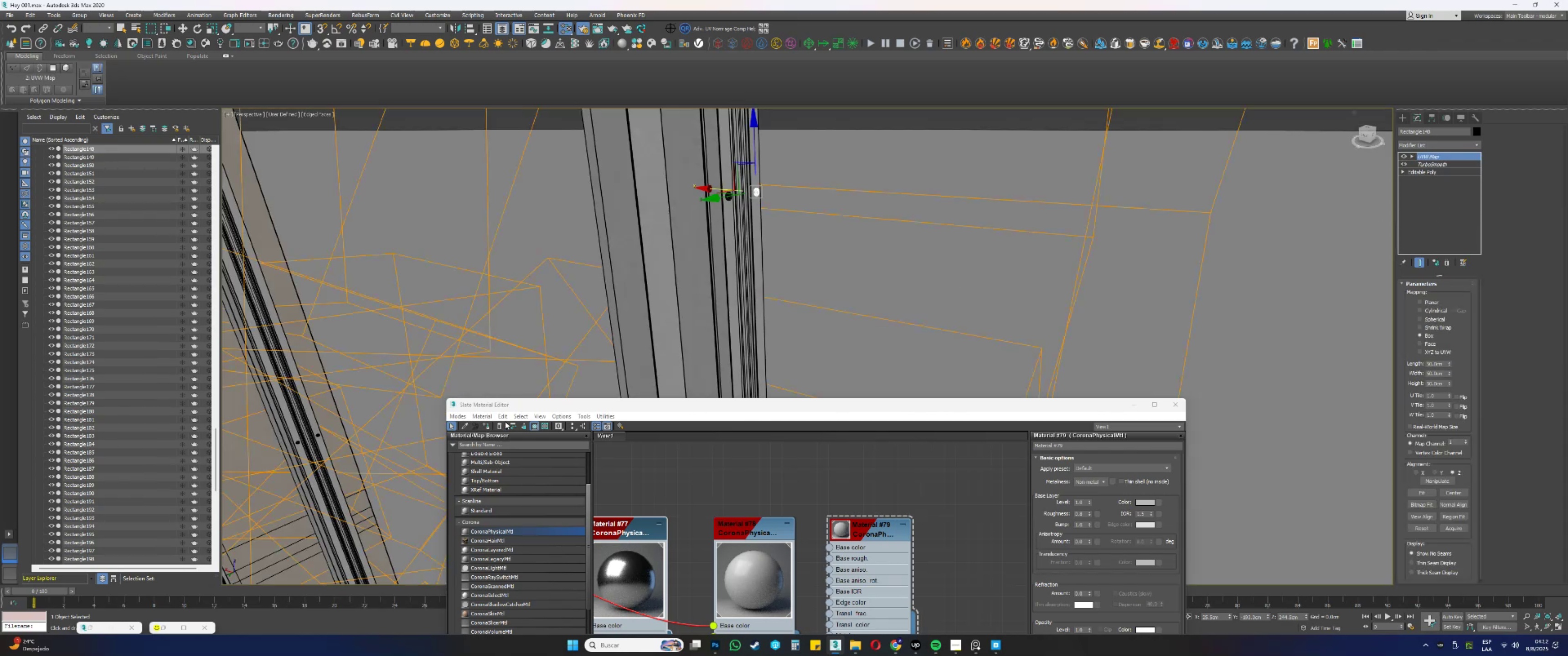 
left_click([488, 426])
 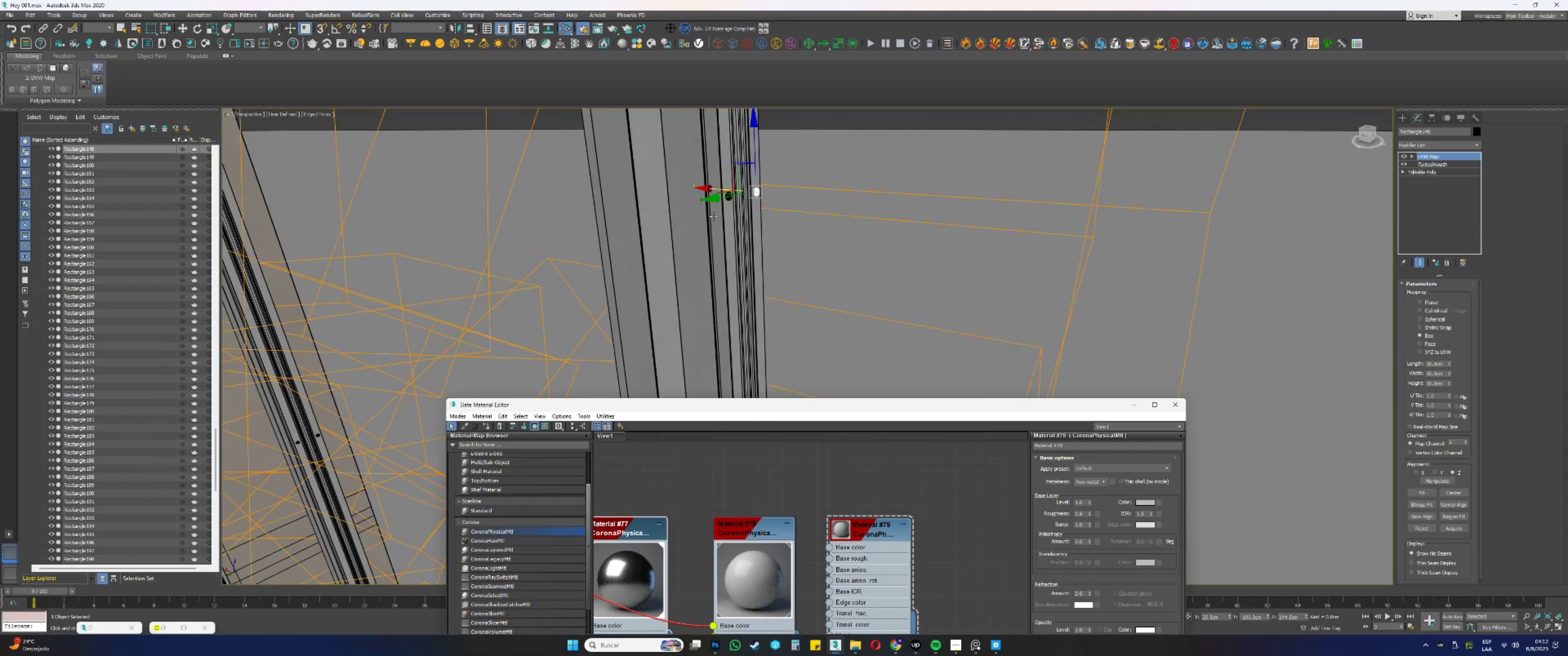 
key(Q)
 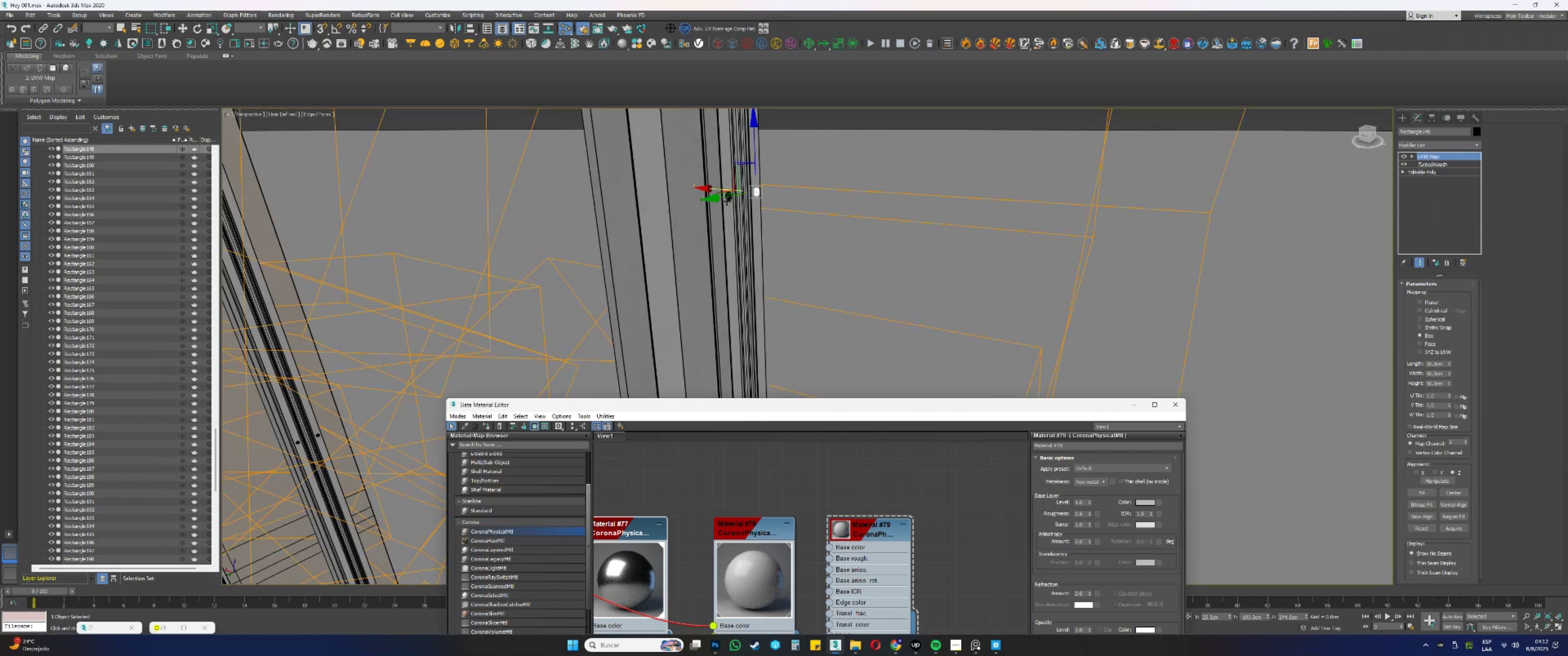 
left_click([727, 201])
 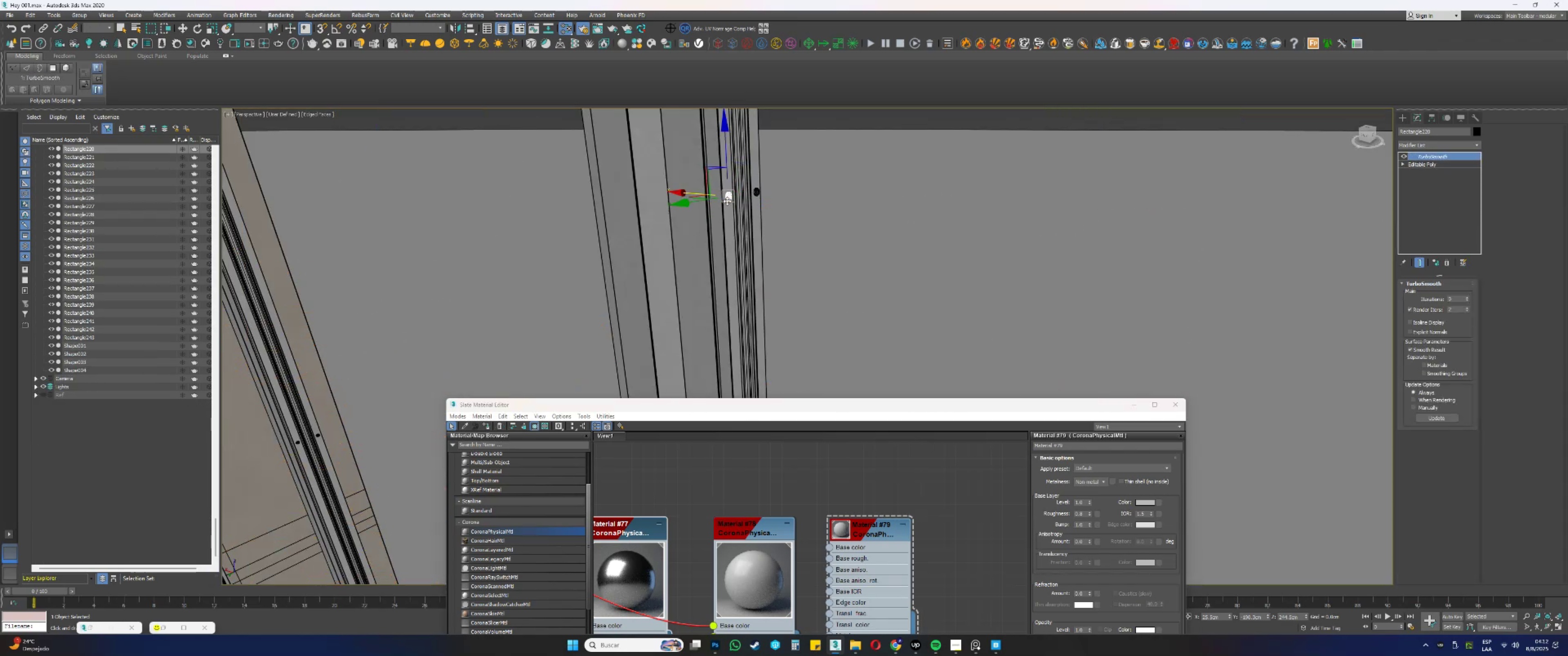 
key(Q)
 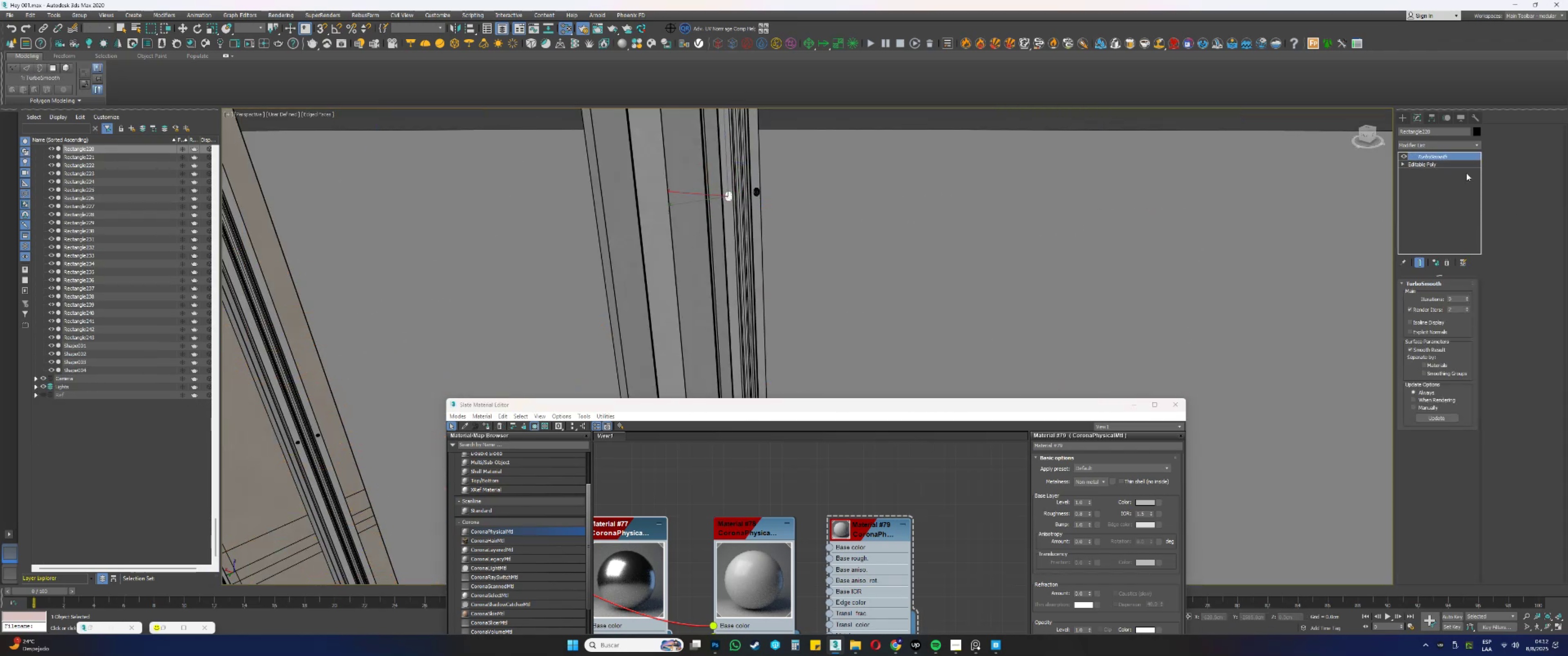 
right_click([1444, 157])
 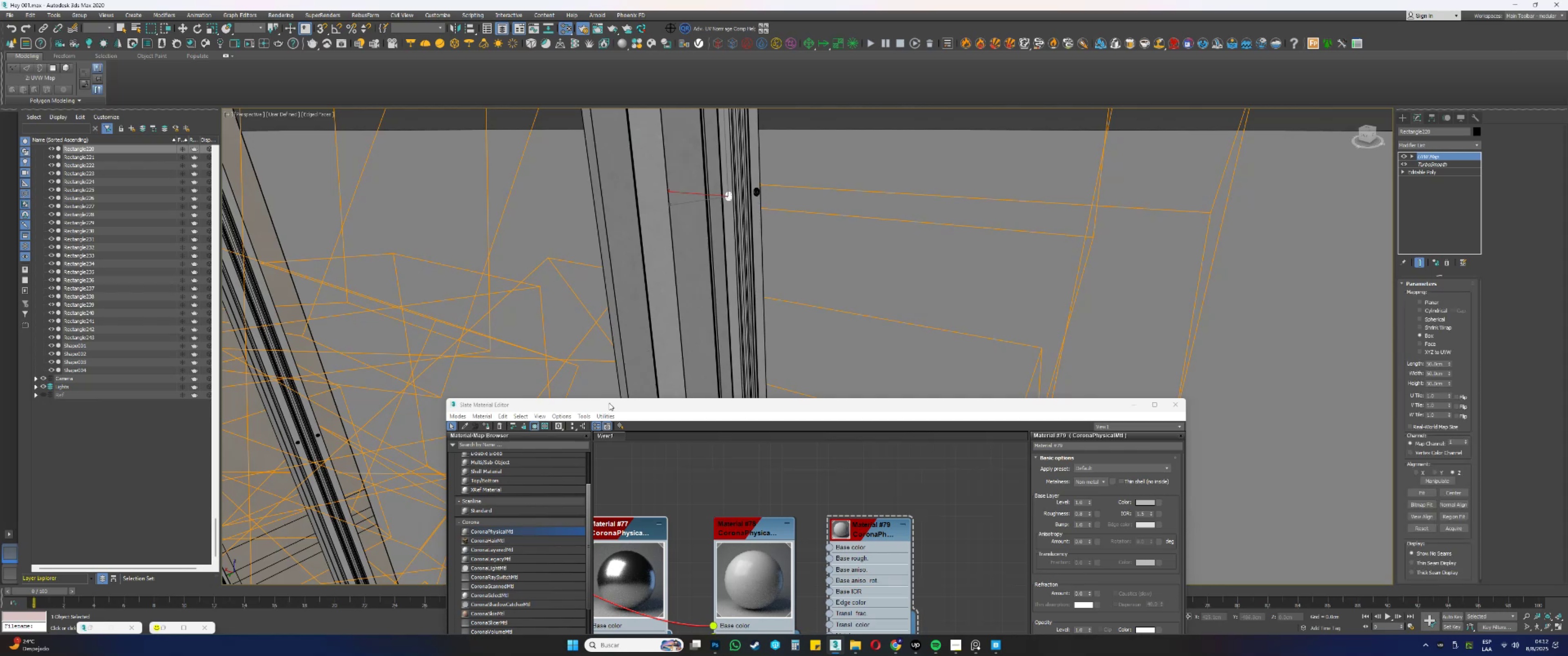 
left_click([485, 429])
 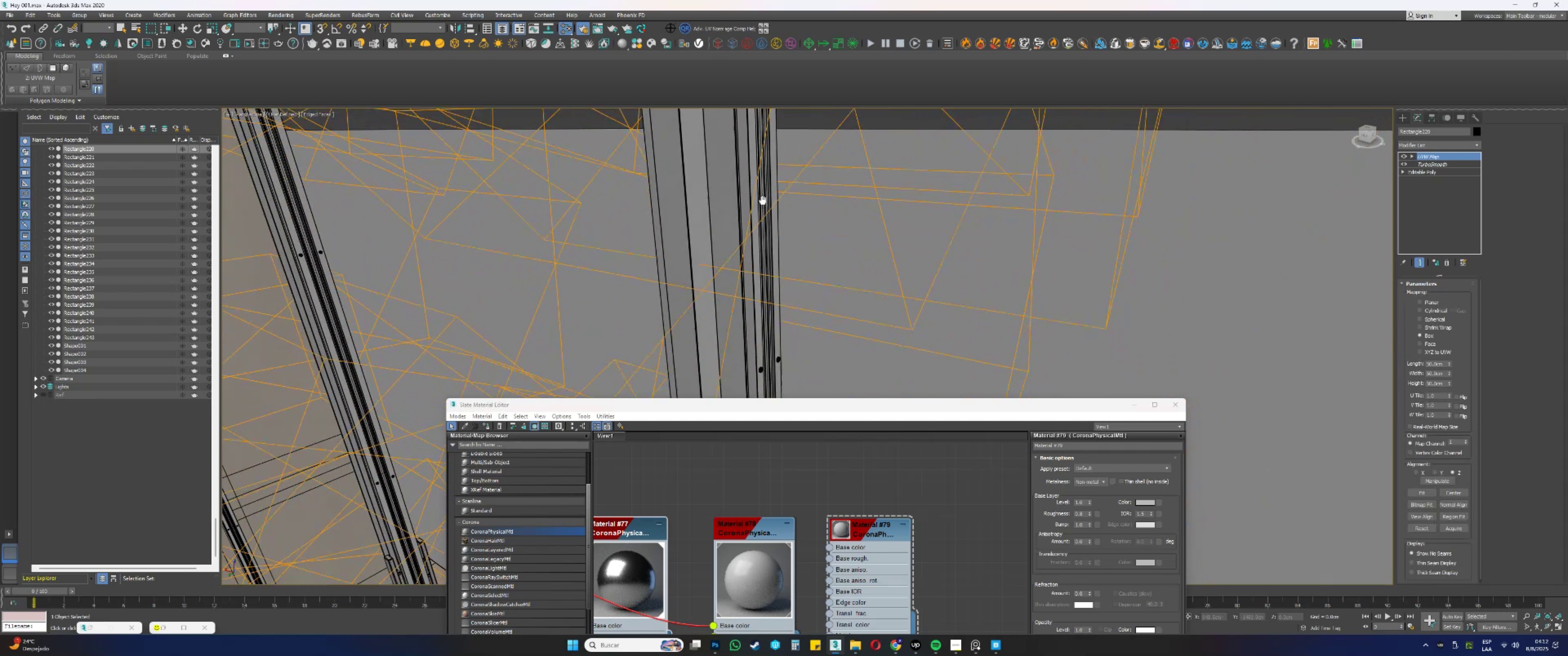 
scroll: coordinate [768, 231], scroll_direction: up, amount: 1.0
 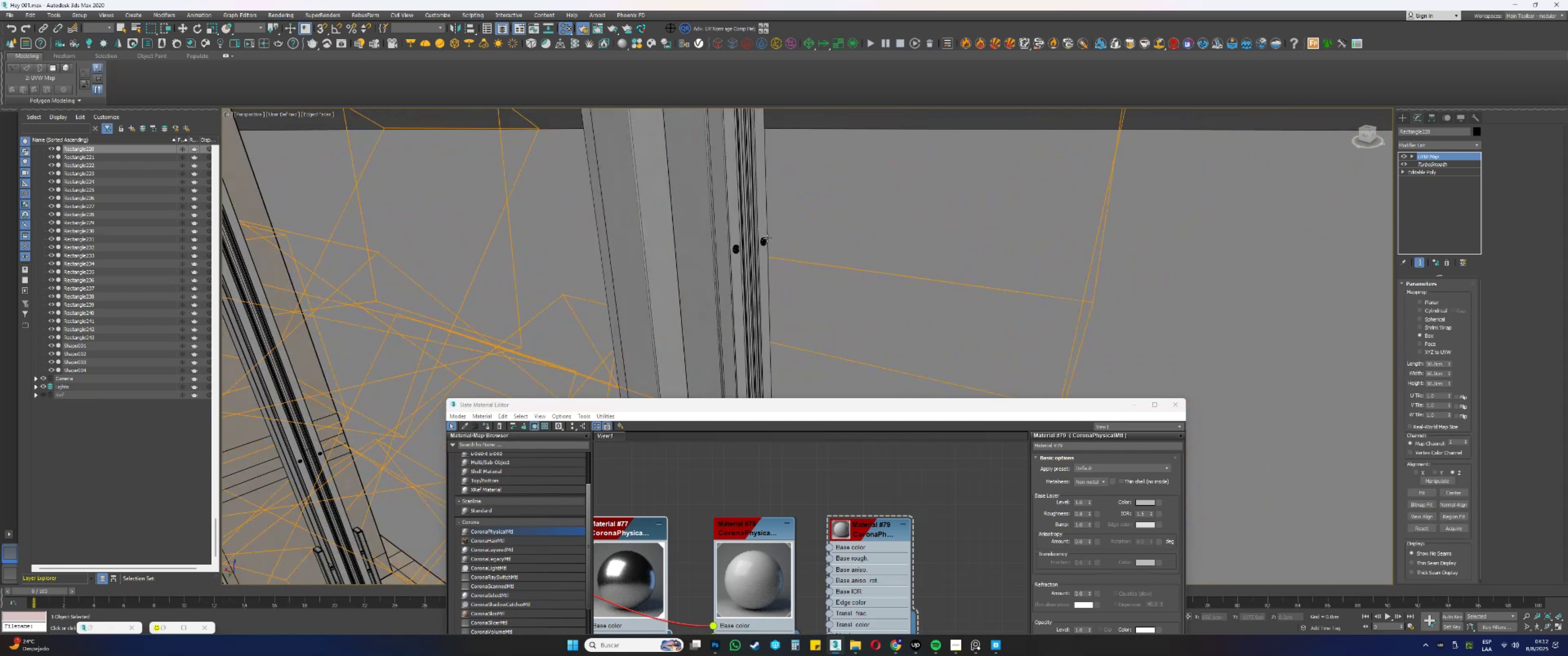 
key(F3)
 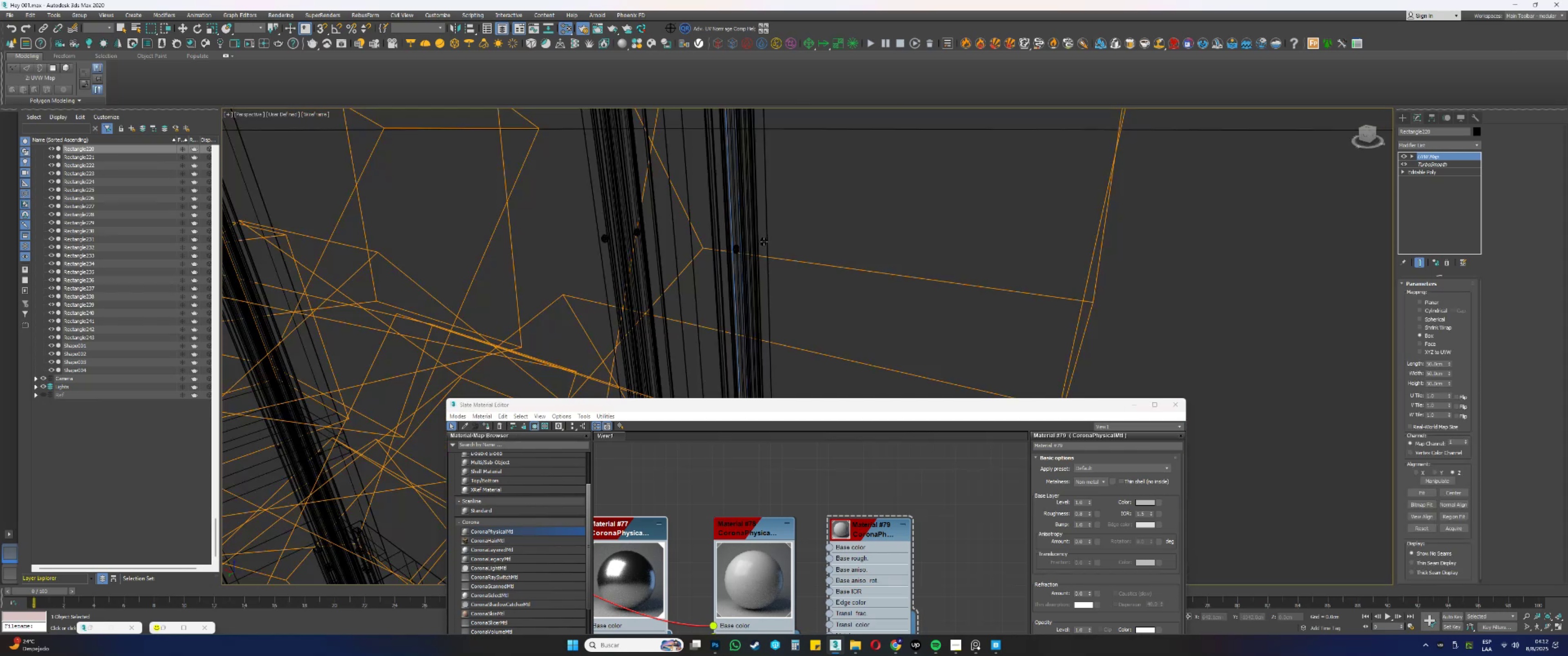 
left_click([764, 241])
 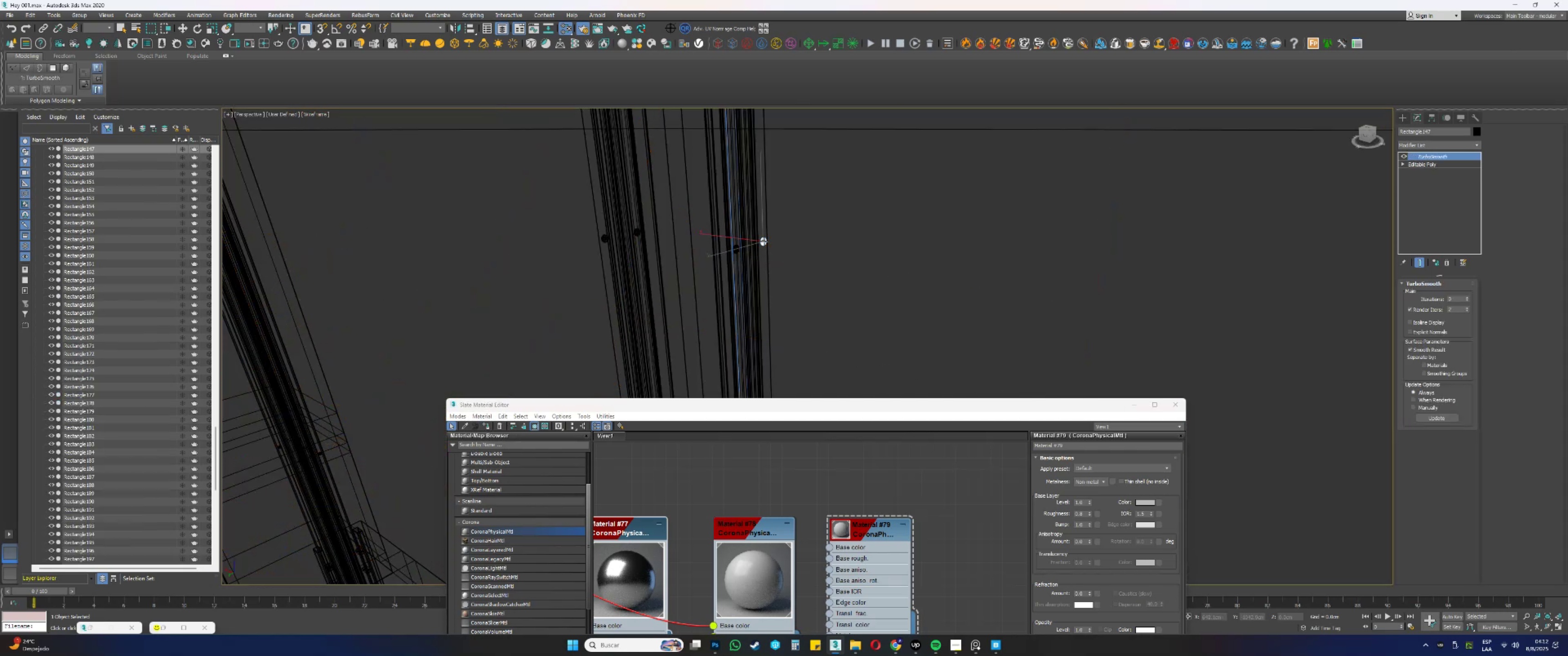 
key(F3)
 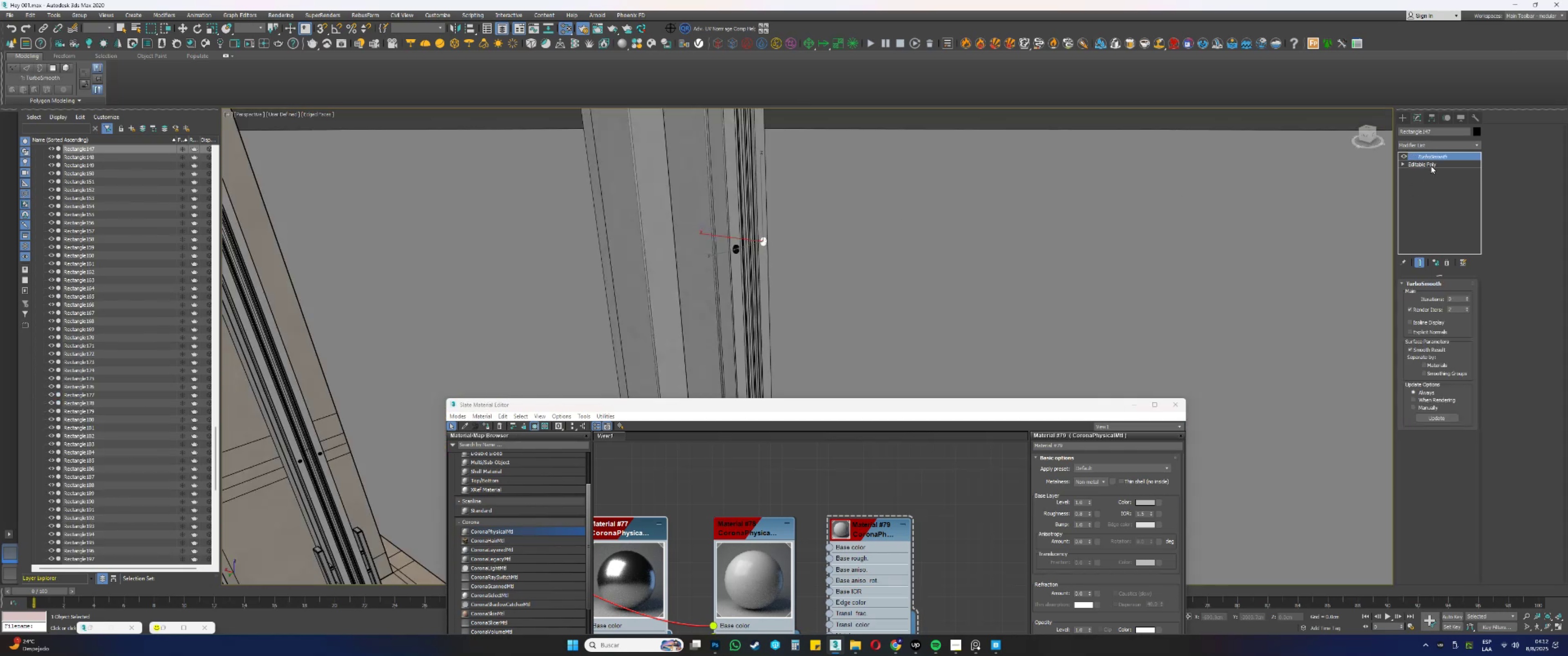 
right_click([1429, 155])
 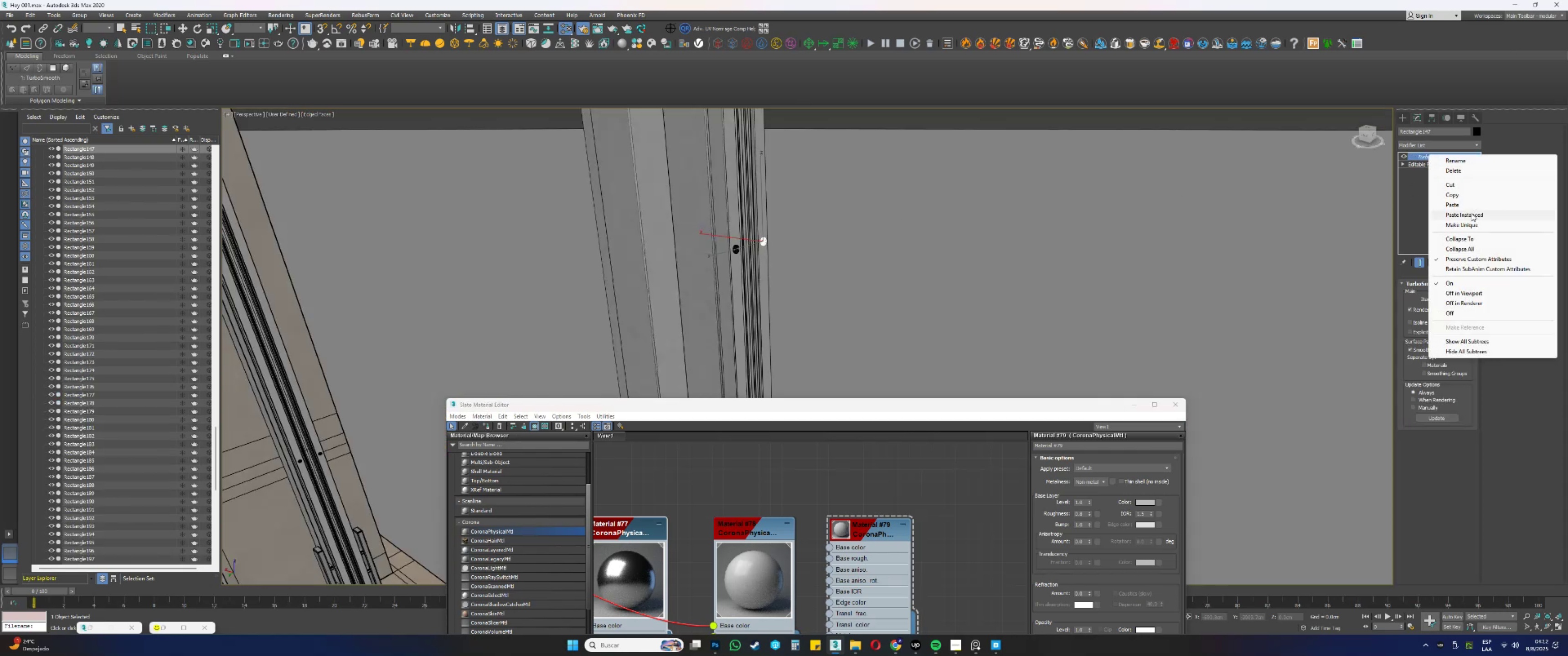 
left_click([1466, 215])
 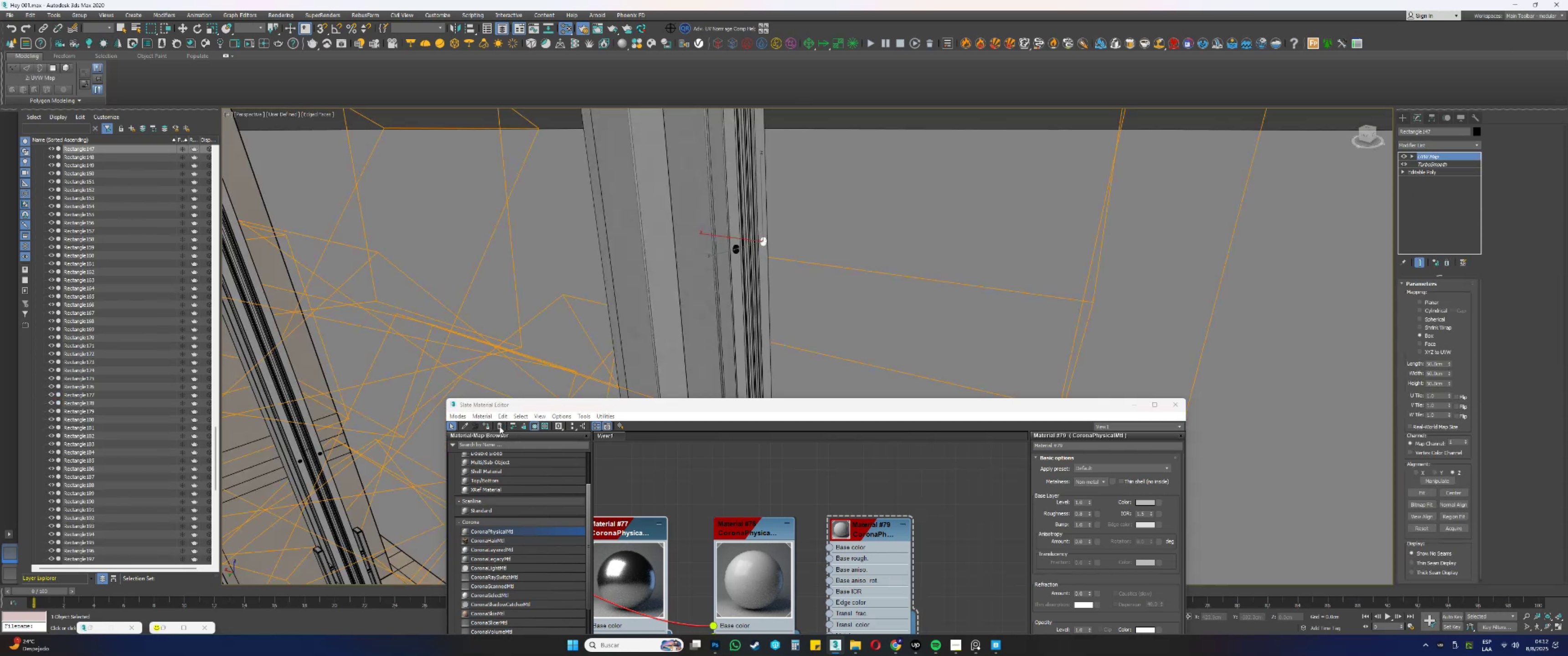 
left_click([484, 428])
 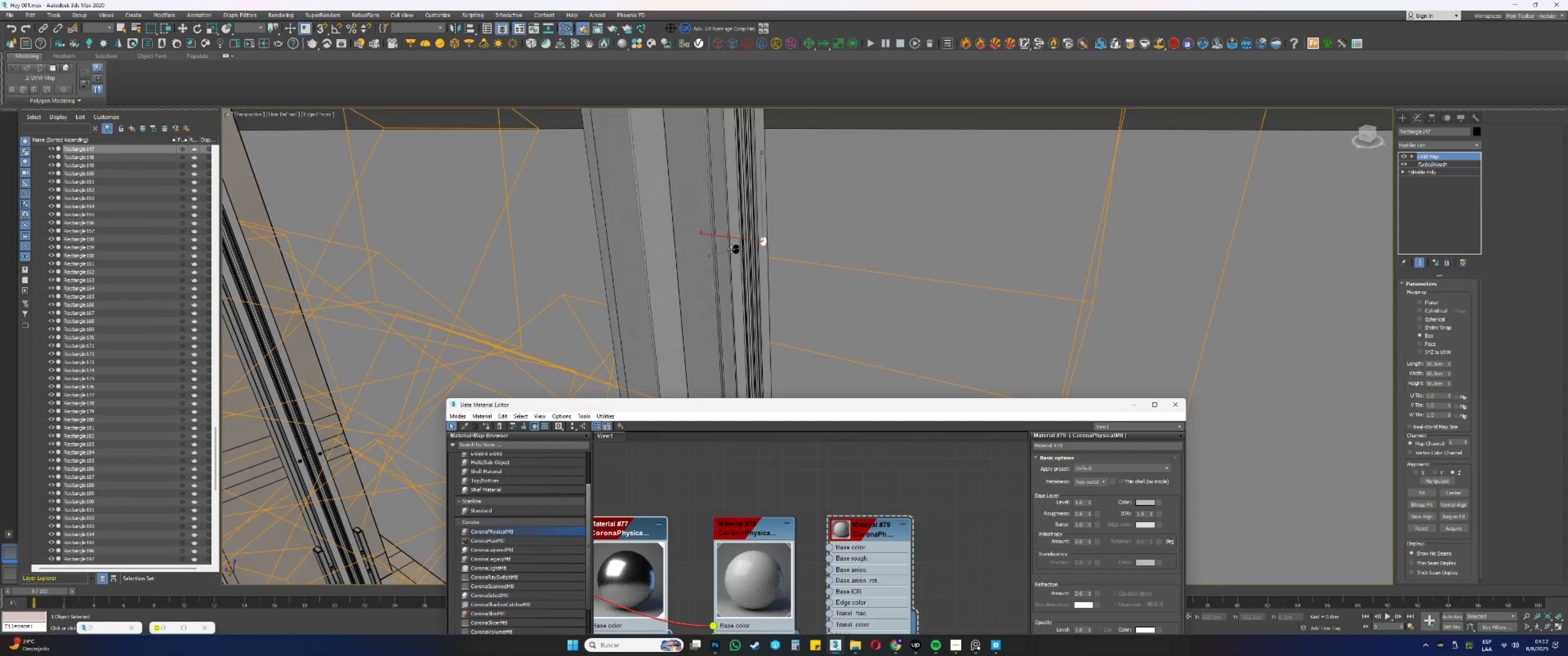 
left_click([736, 248])
 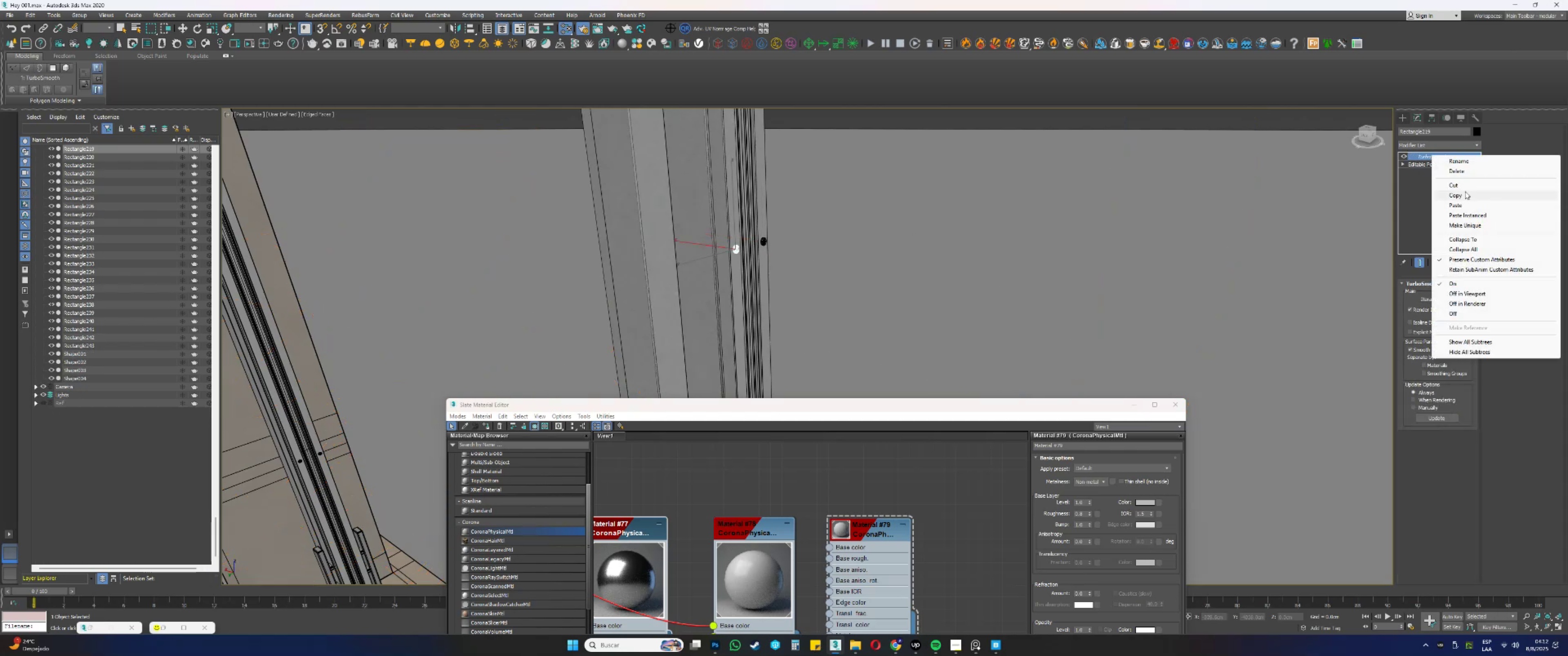 
left_click([1463, 215])
 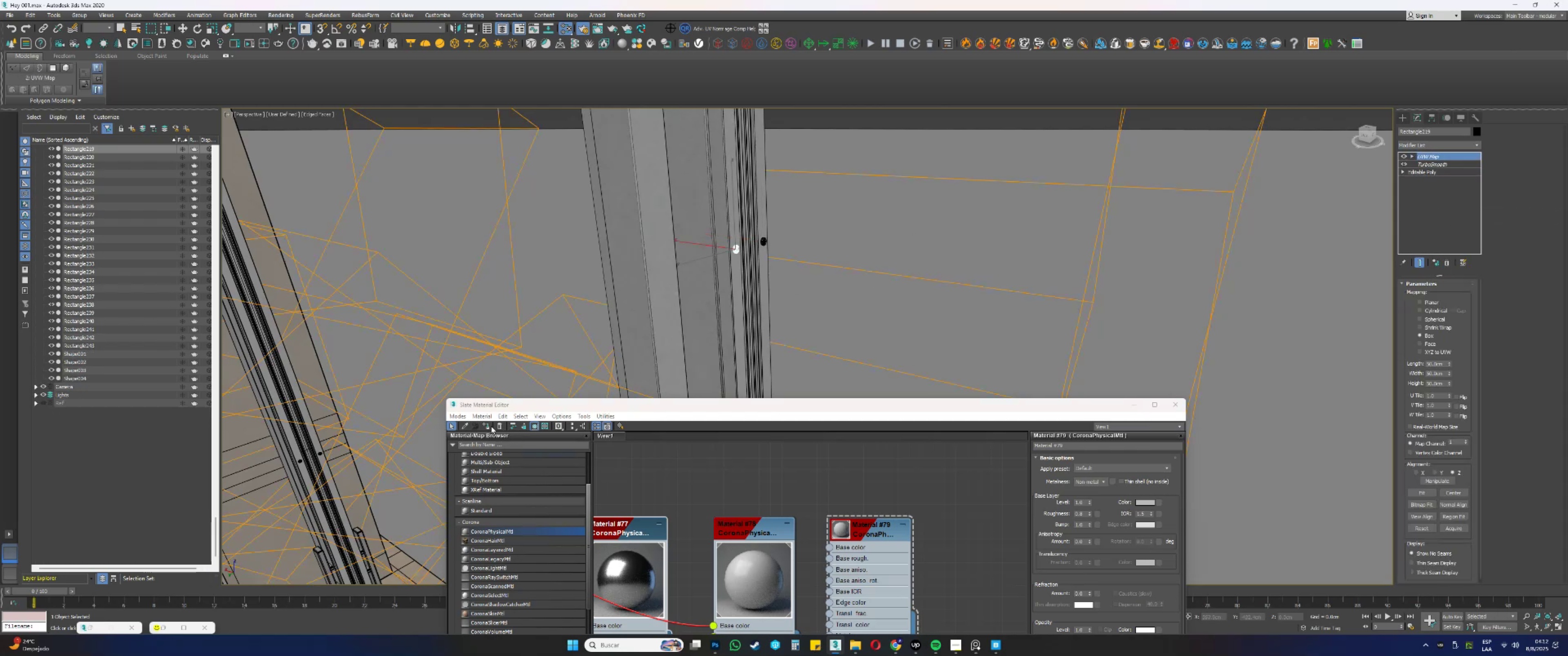 
left_click([486, 426])
 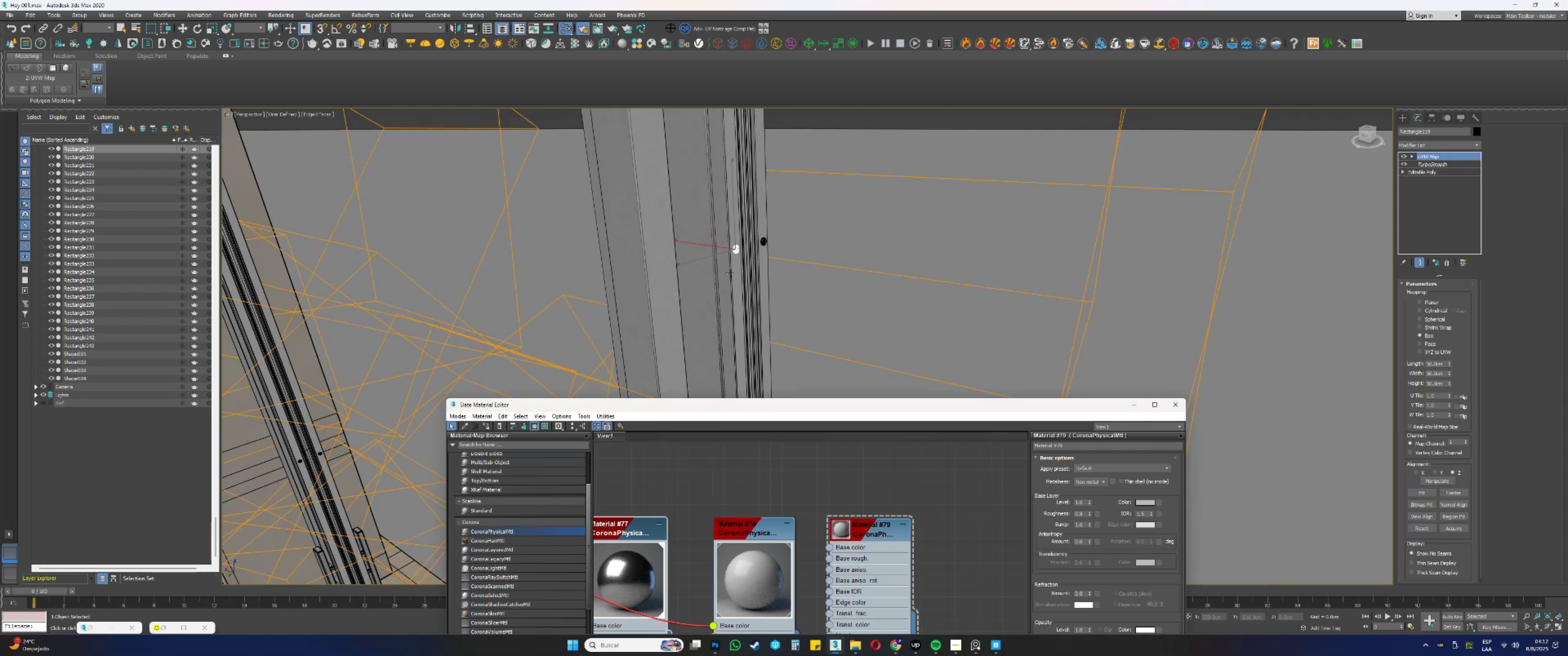 
scroll: coordinate [730, 278], scroll_direction: down, amount: 1.0
 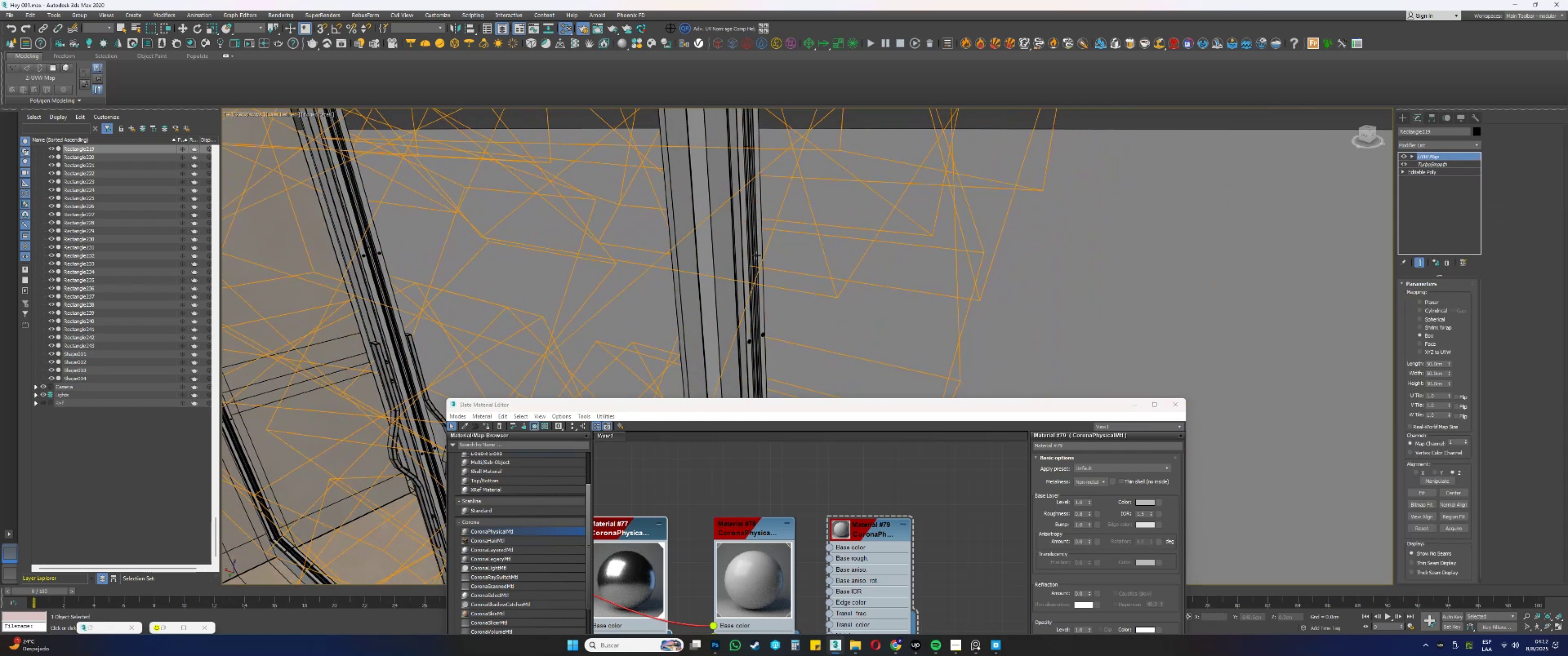 
scroll: coordinate [759, 244], scroll_direction: up, amount: 2.0
 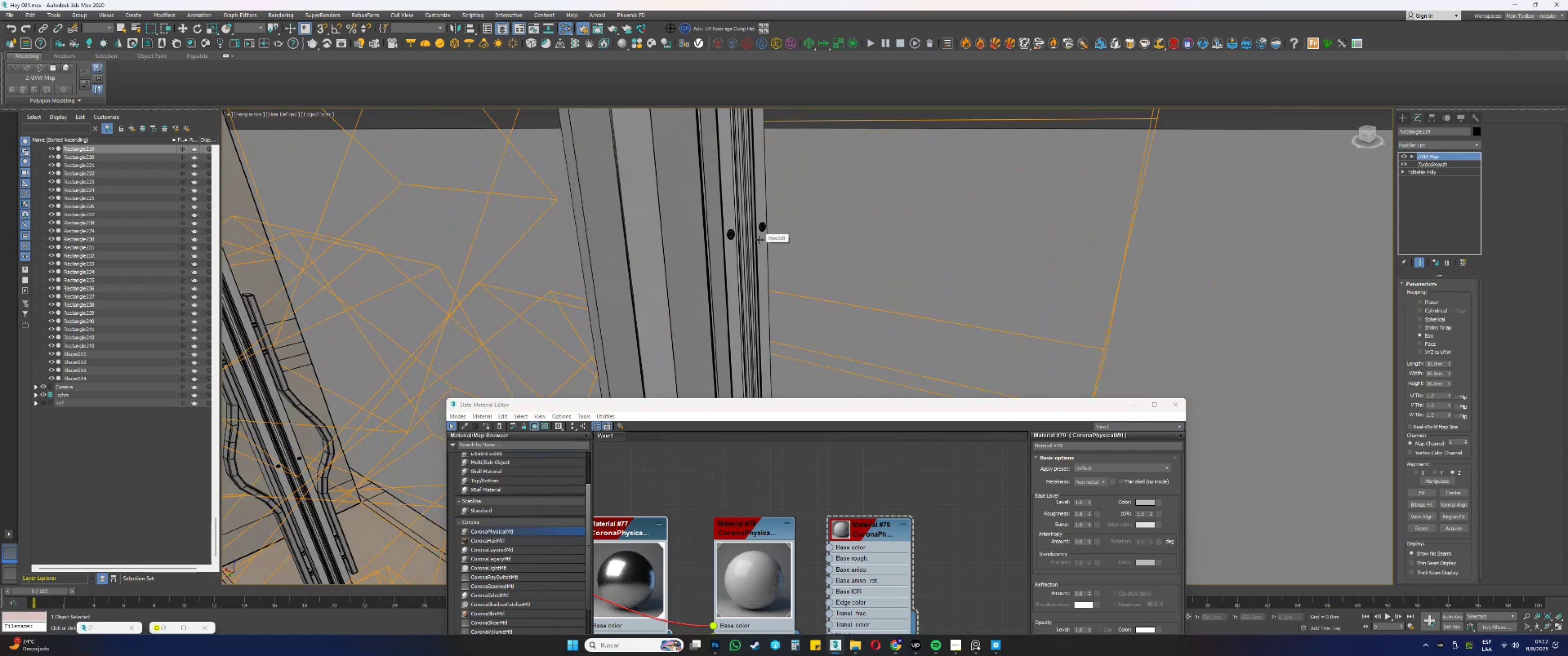 
key(F3)
 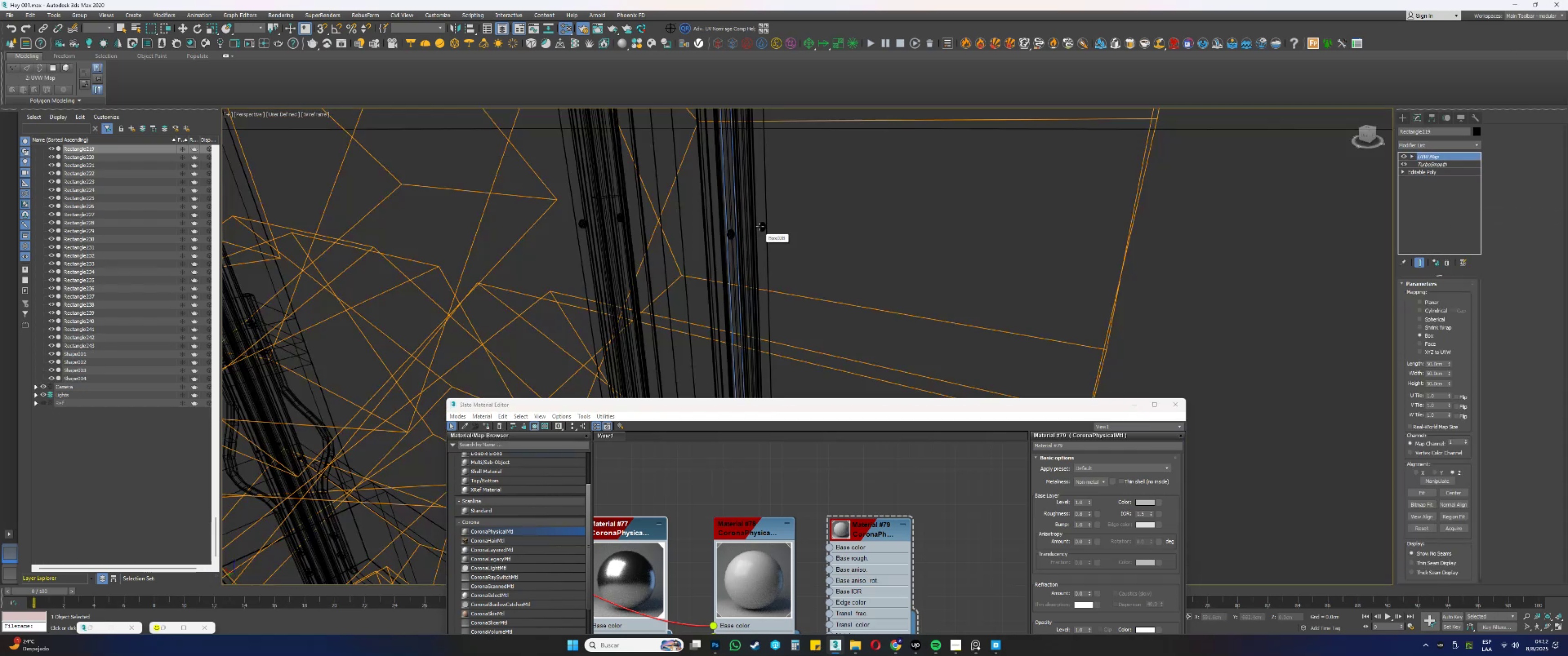 
left_click([760, 226])
 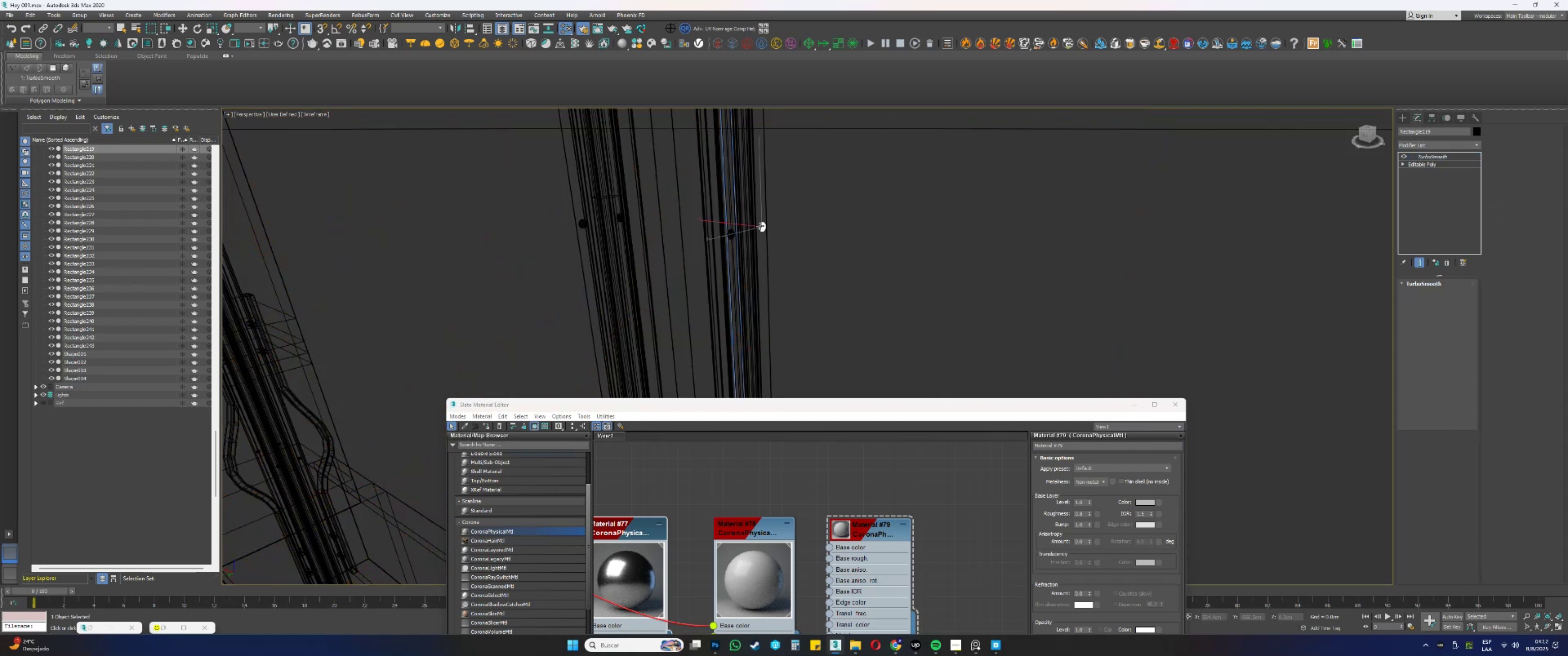 
key(F3)
 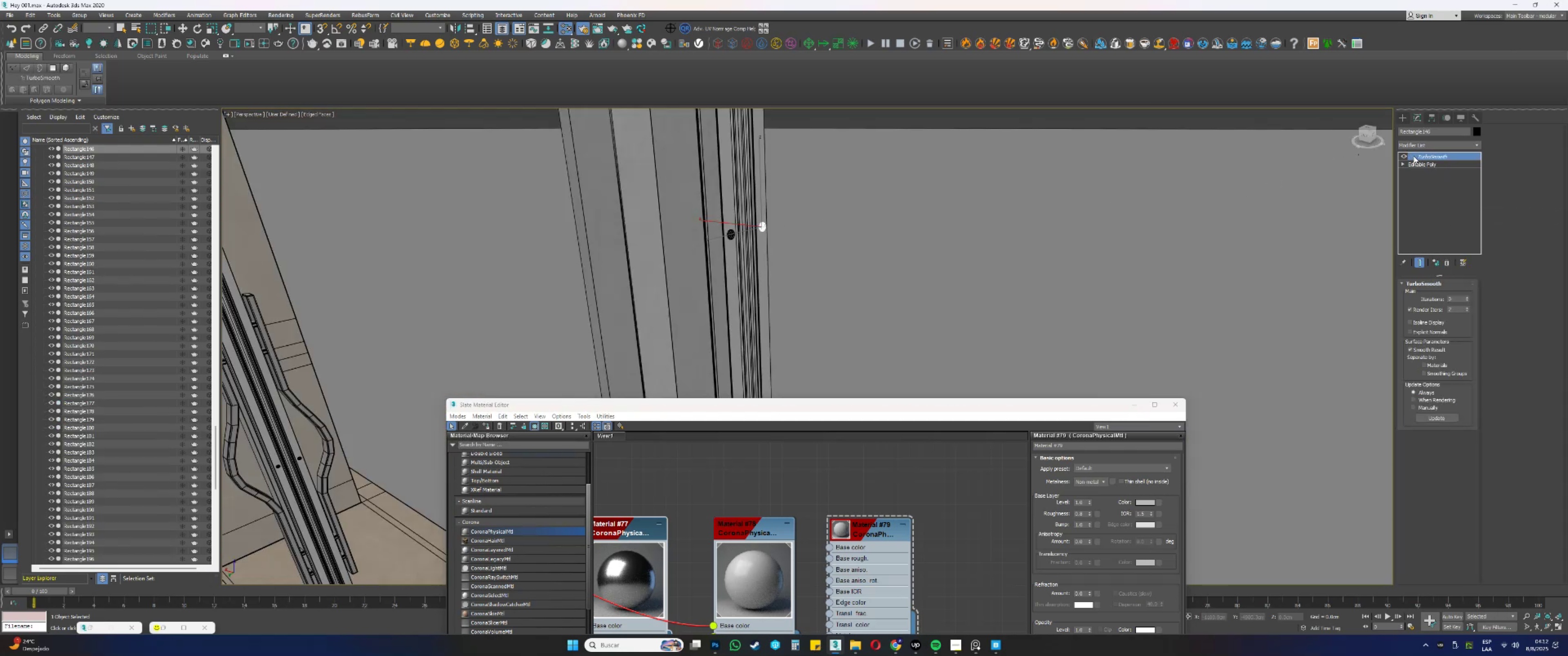 
right_click([1430, 155])
 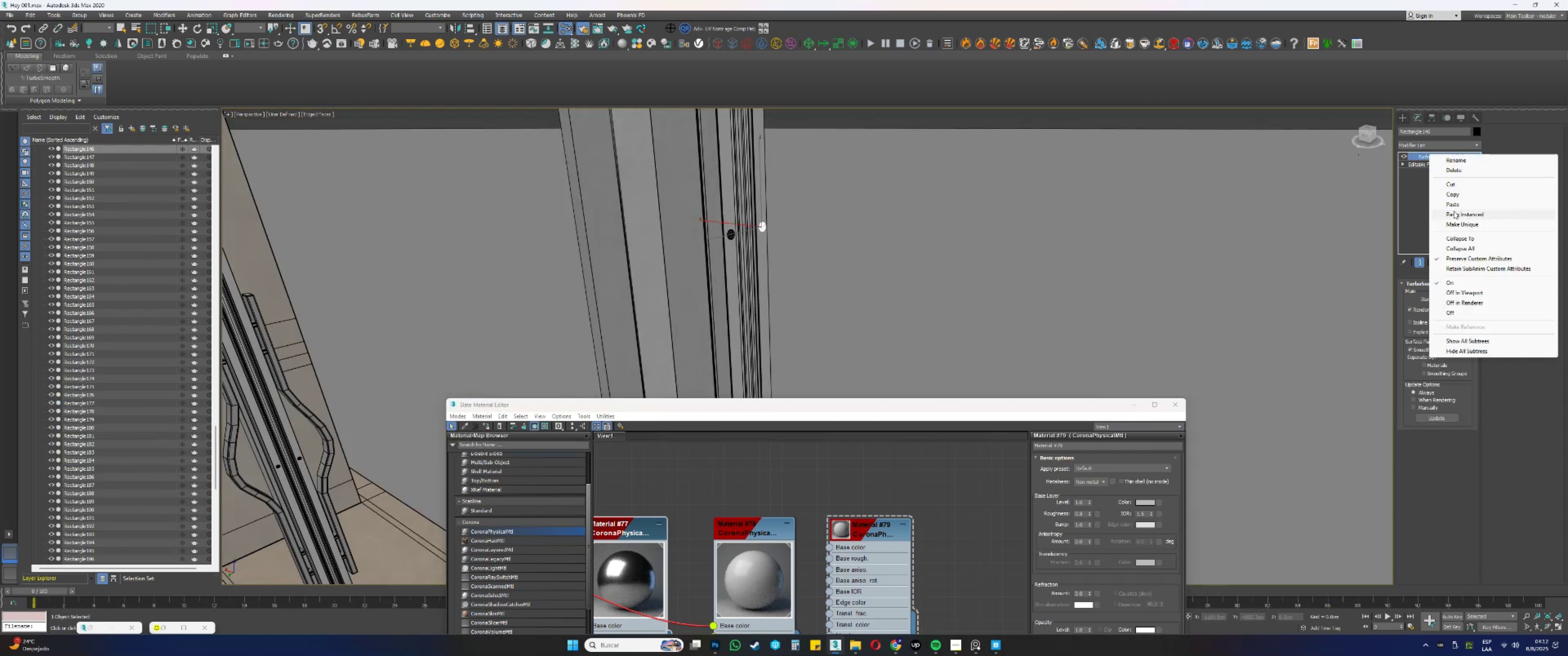 
left_click([1456, 214])
 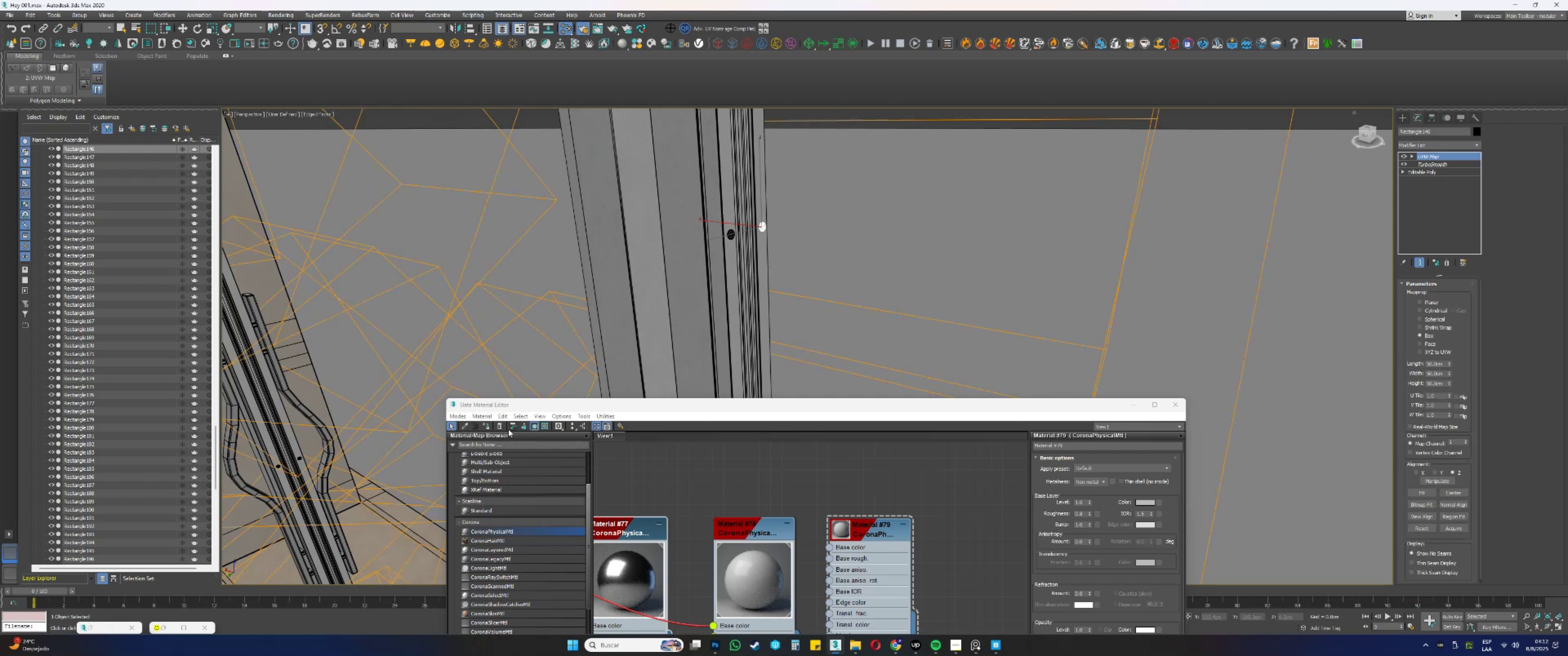 
left_click([485, 426])
 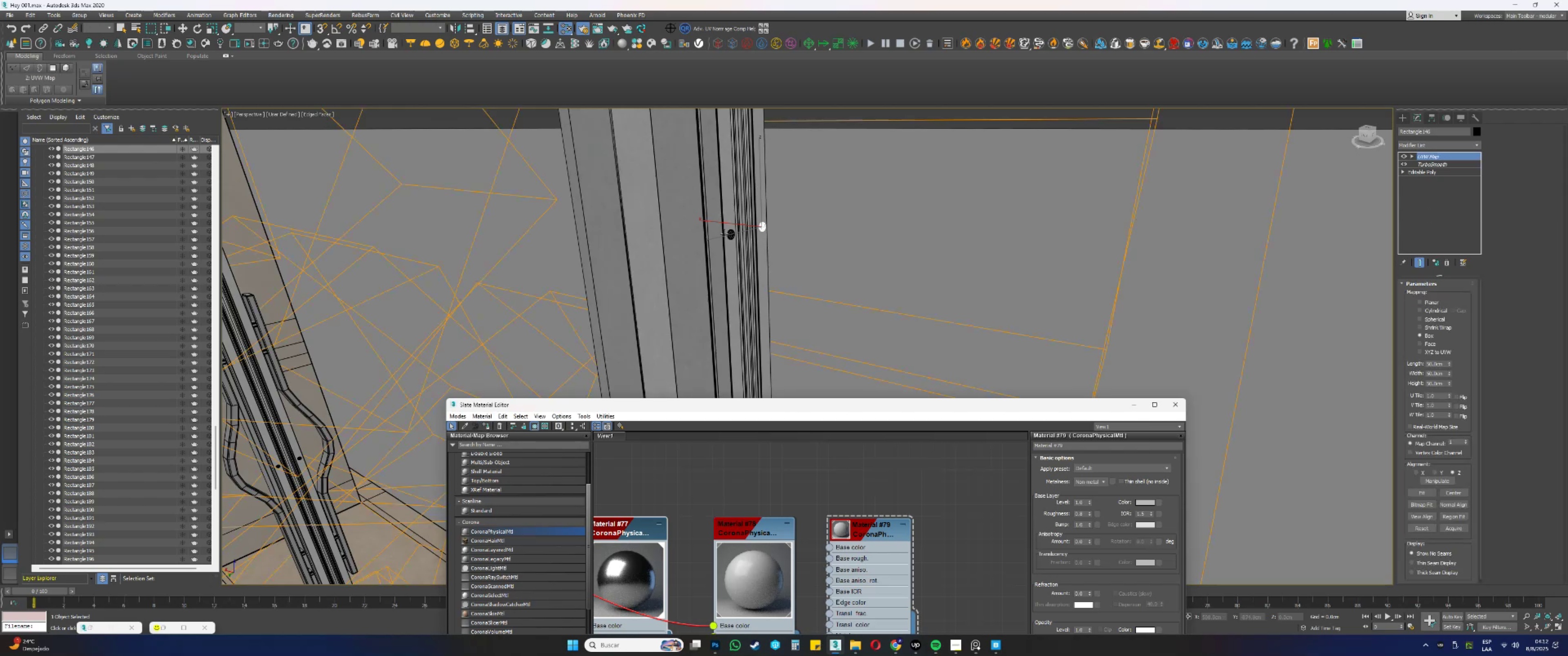 
left_click([727, 236])
 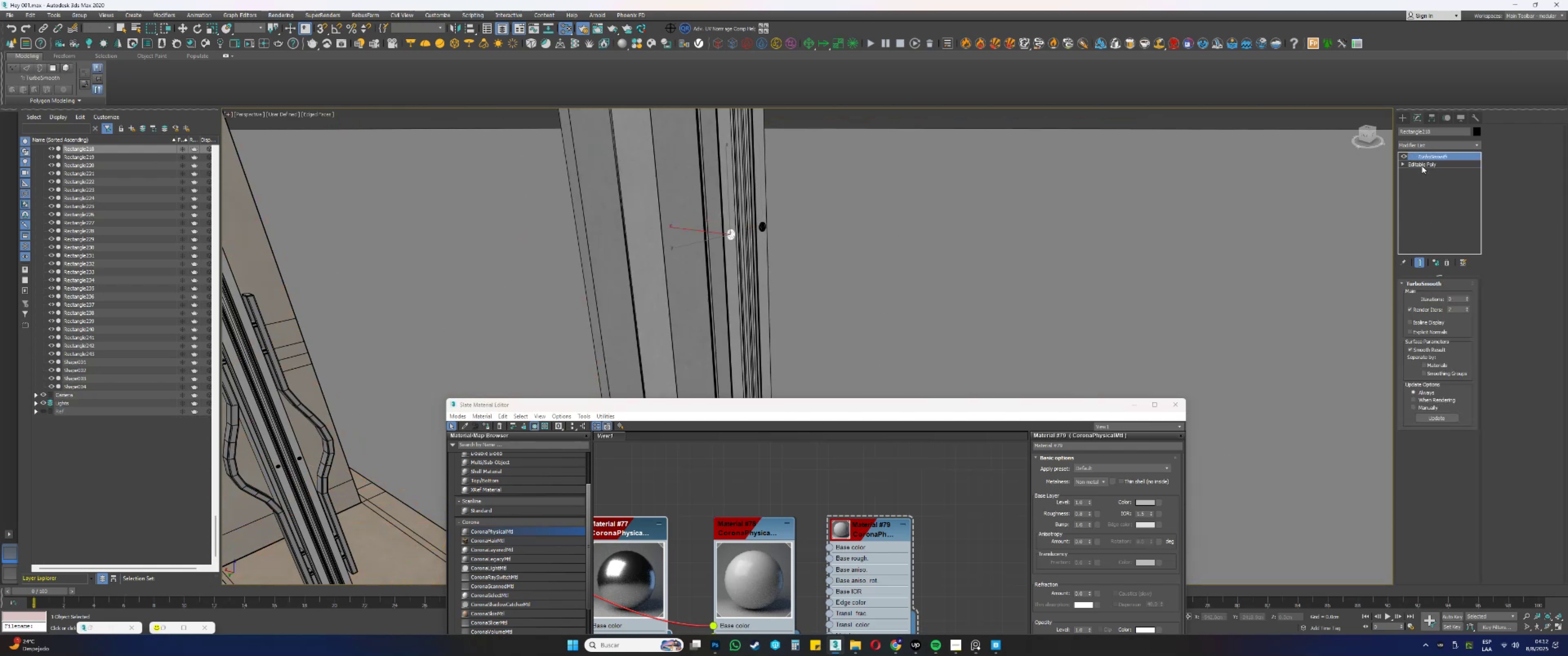 
right_click([1421, 158])
 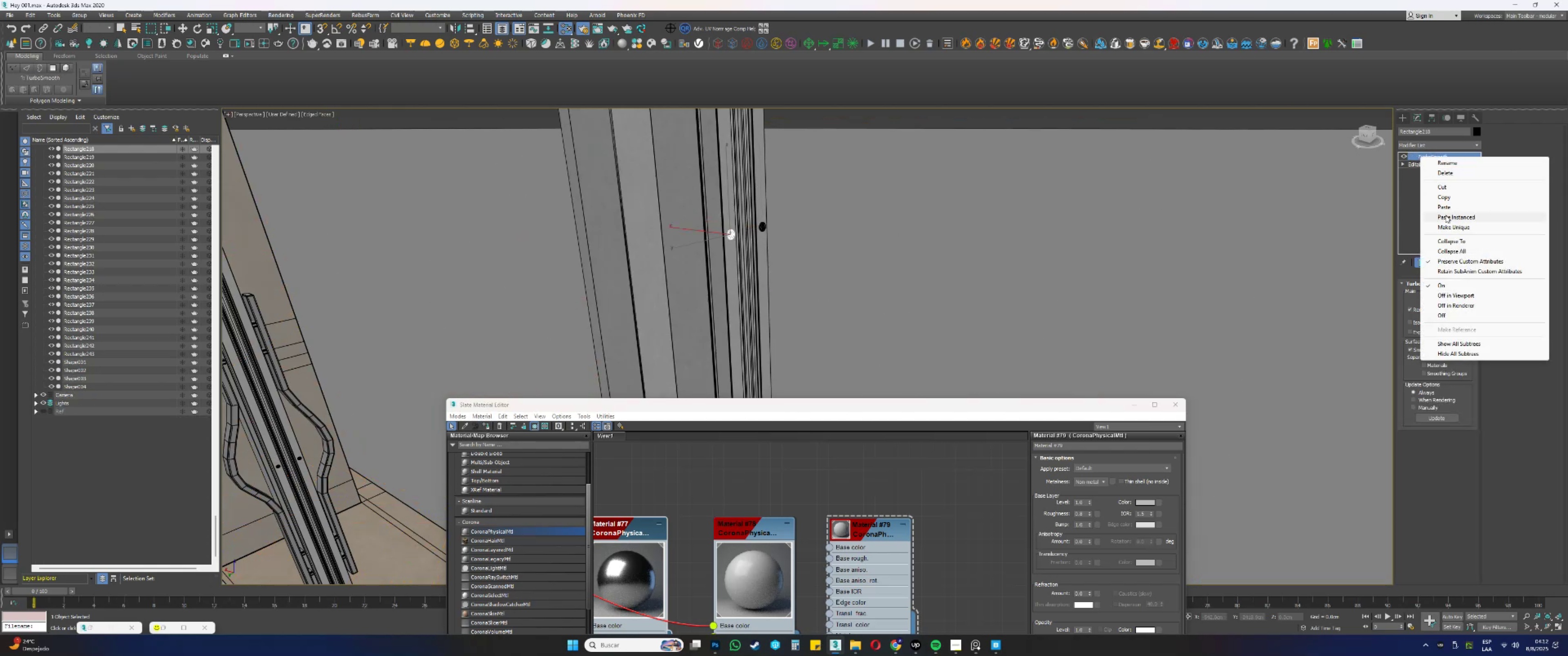 
left_click([1445, 215])
 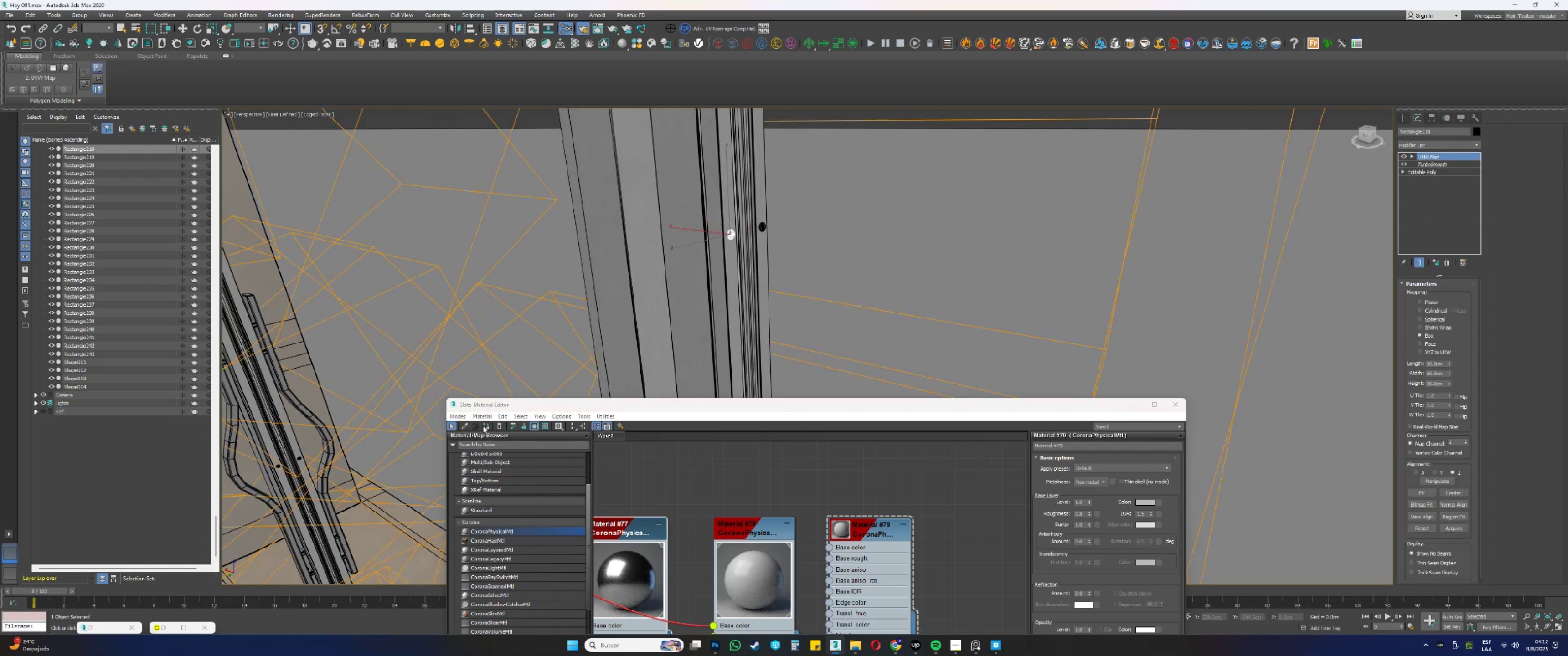 
scroll: coordinate [673, 284], scroll_direction: down, amount: 1.0
 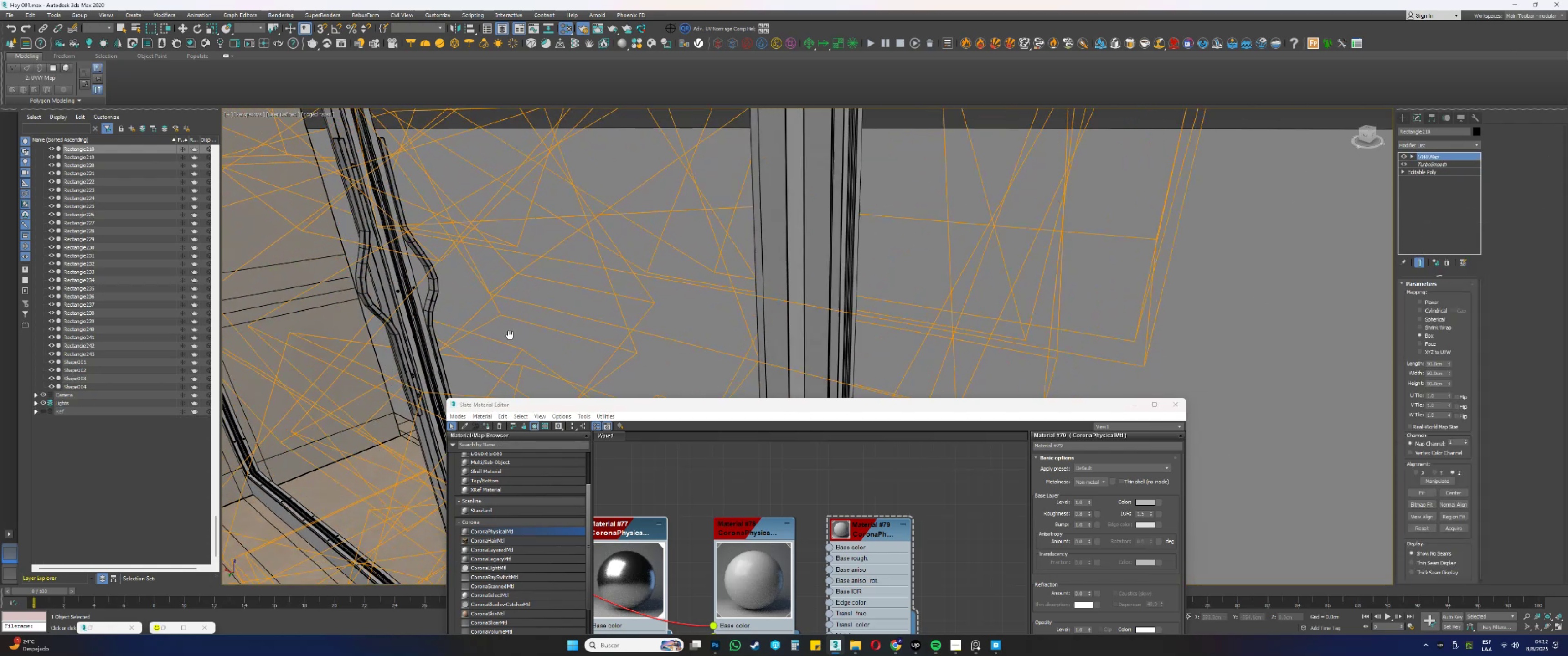 
scroll: coordinate [418, 370], scroll_direction: up, amount: 2.0
 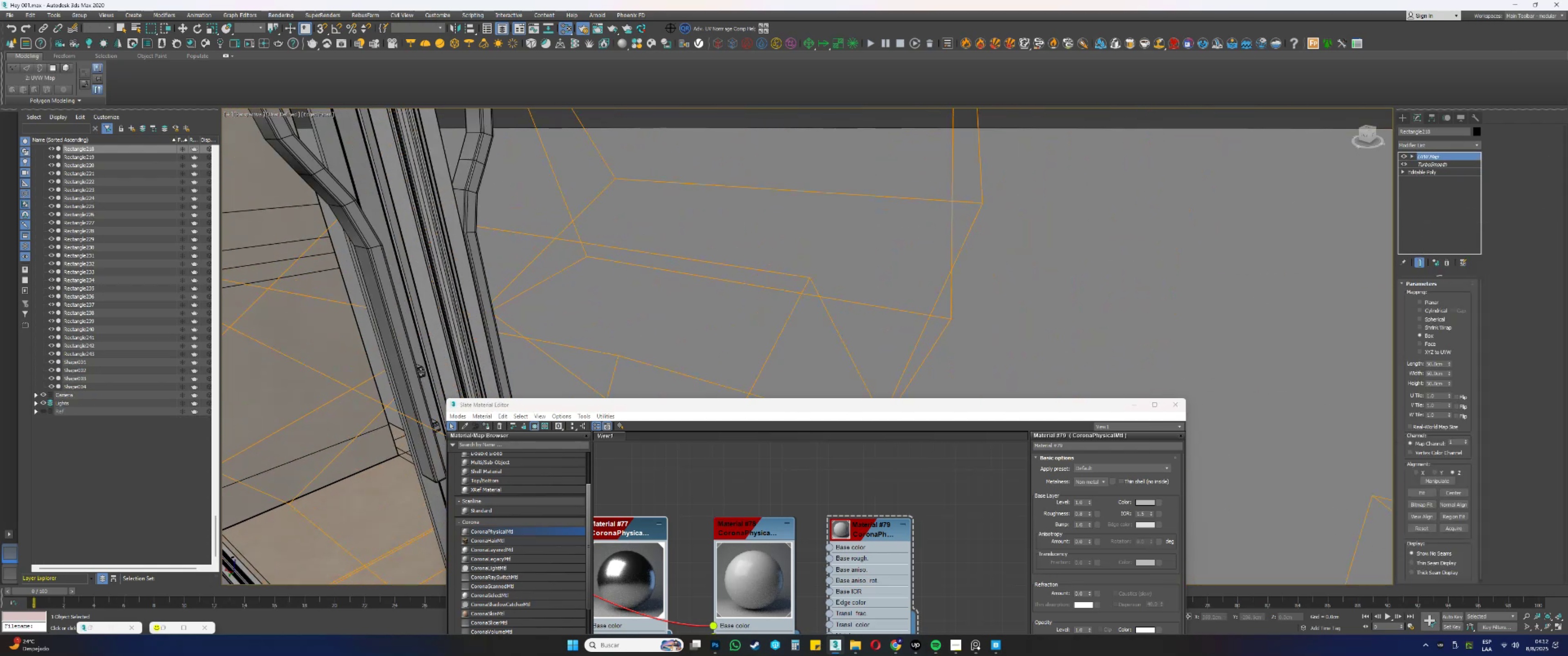 
left_click([423, 372])
 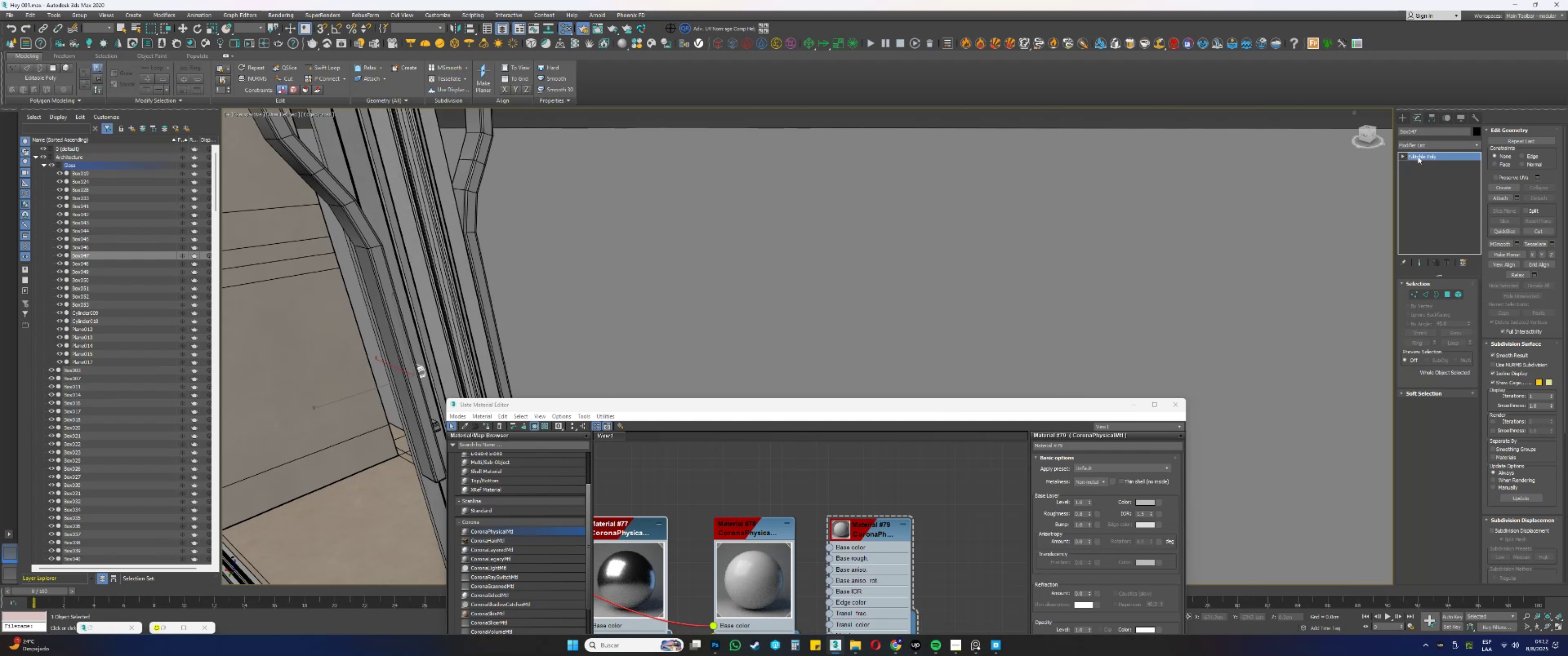 
left_click([1449, 171])
 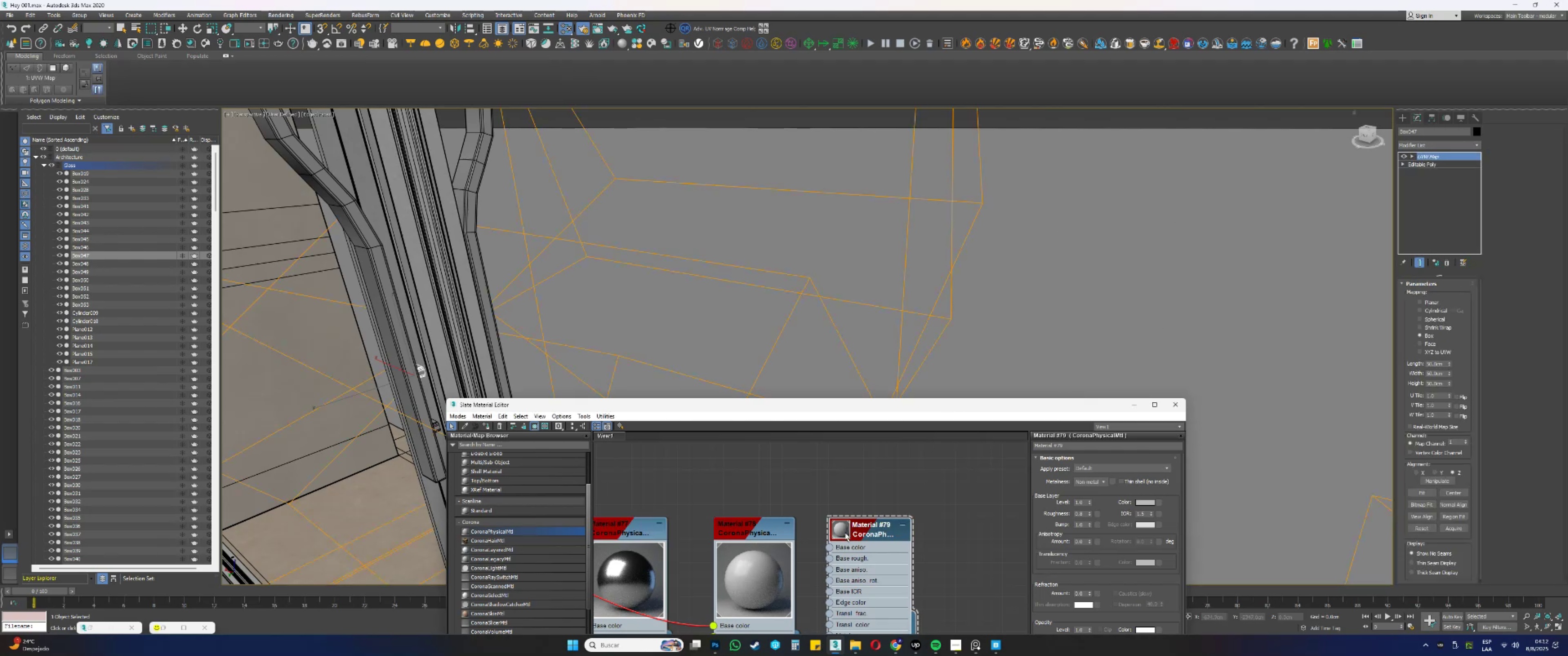 
double_click([773, 543])
 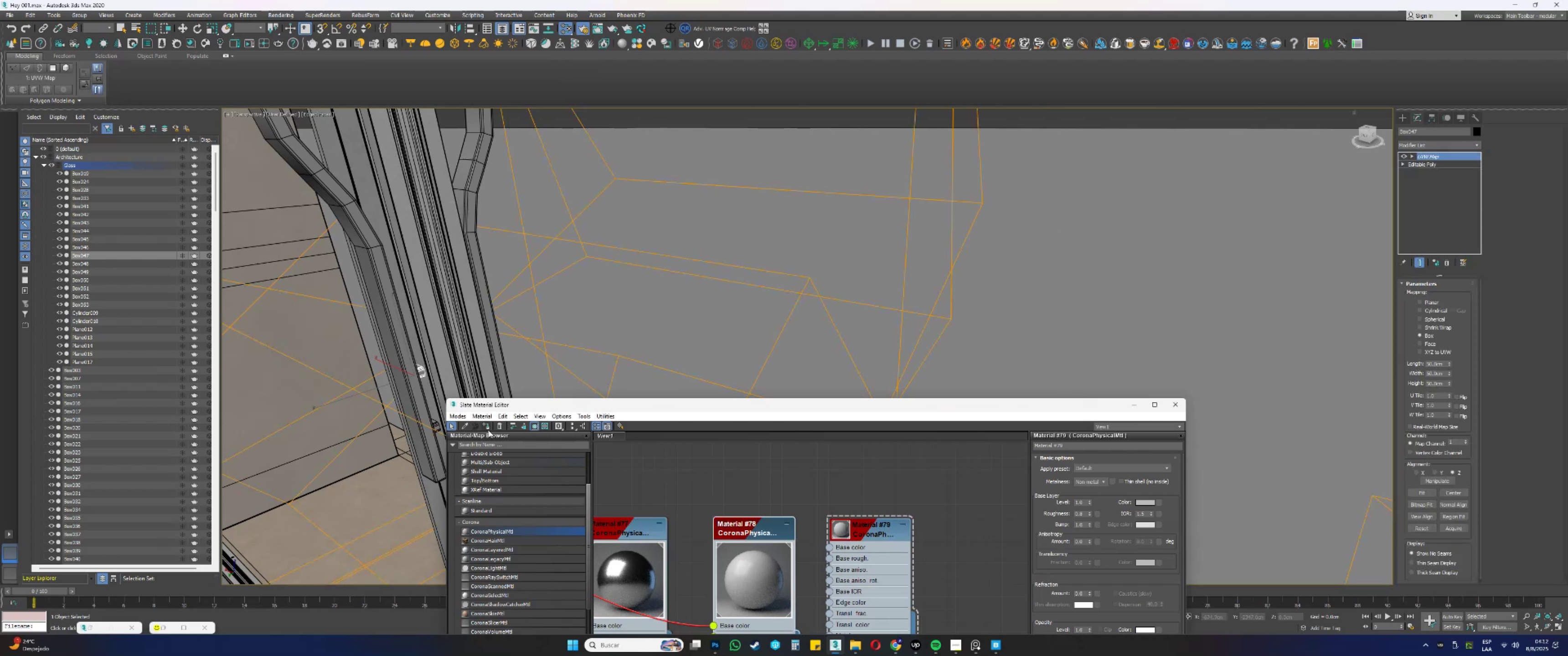 
left_click([485, 426])
 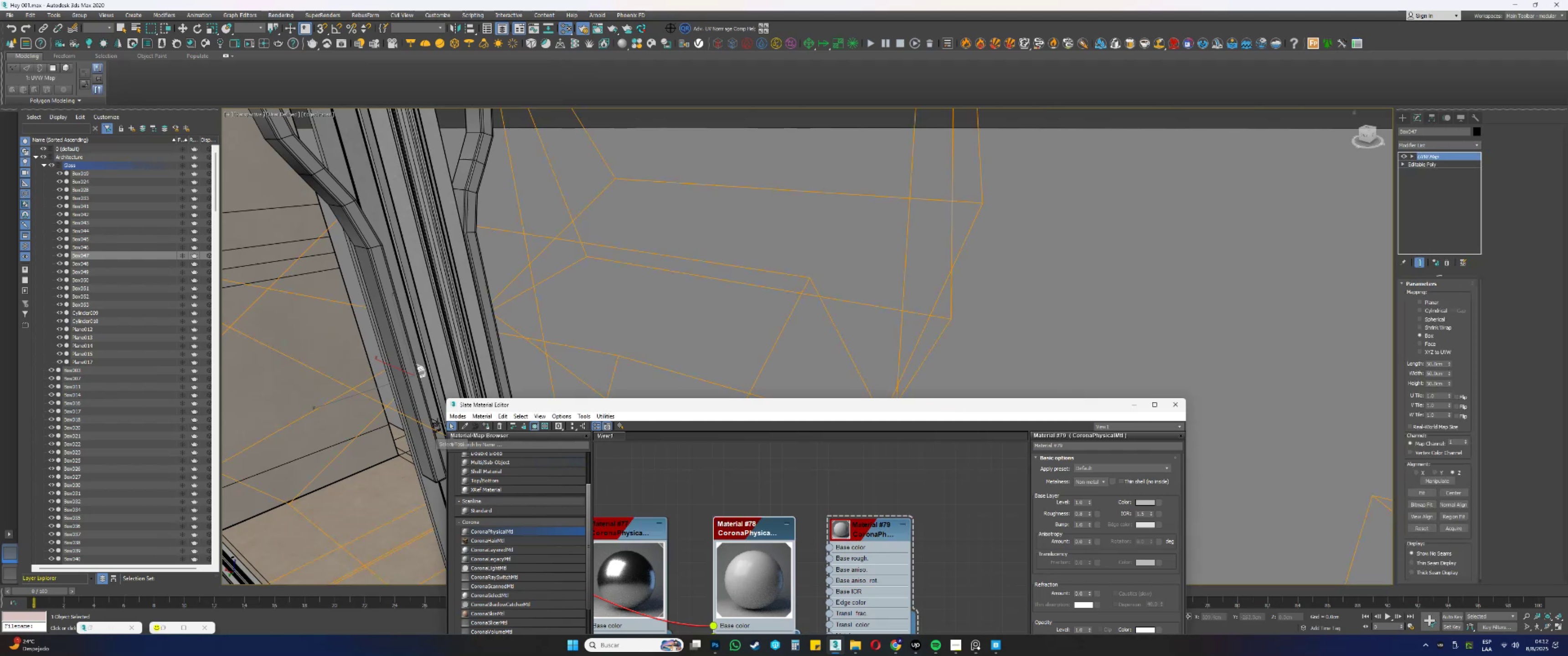 
left_click([435, 422])
 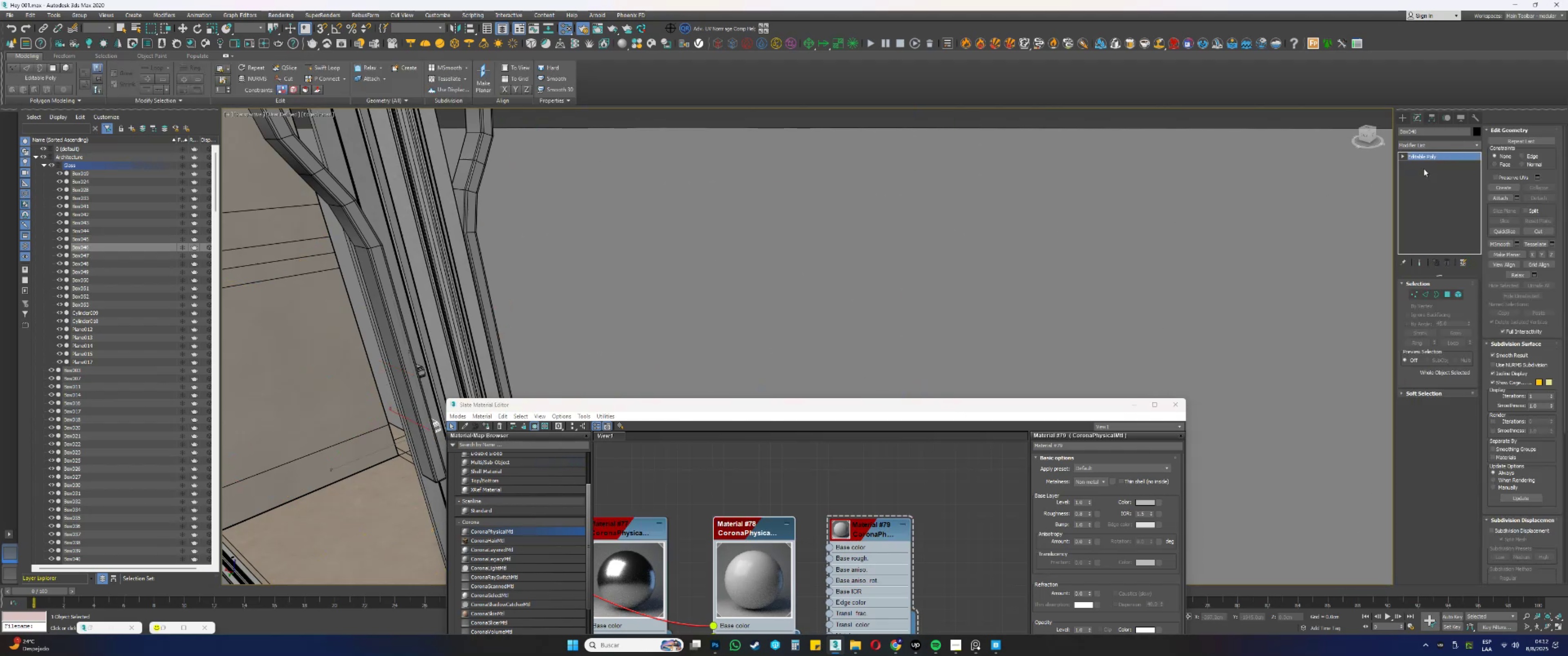 
right_click([1434, 158])
 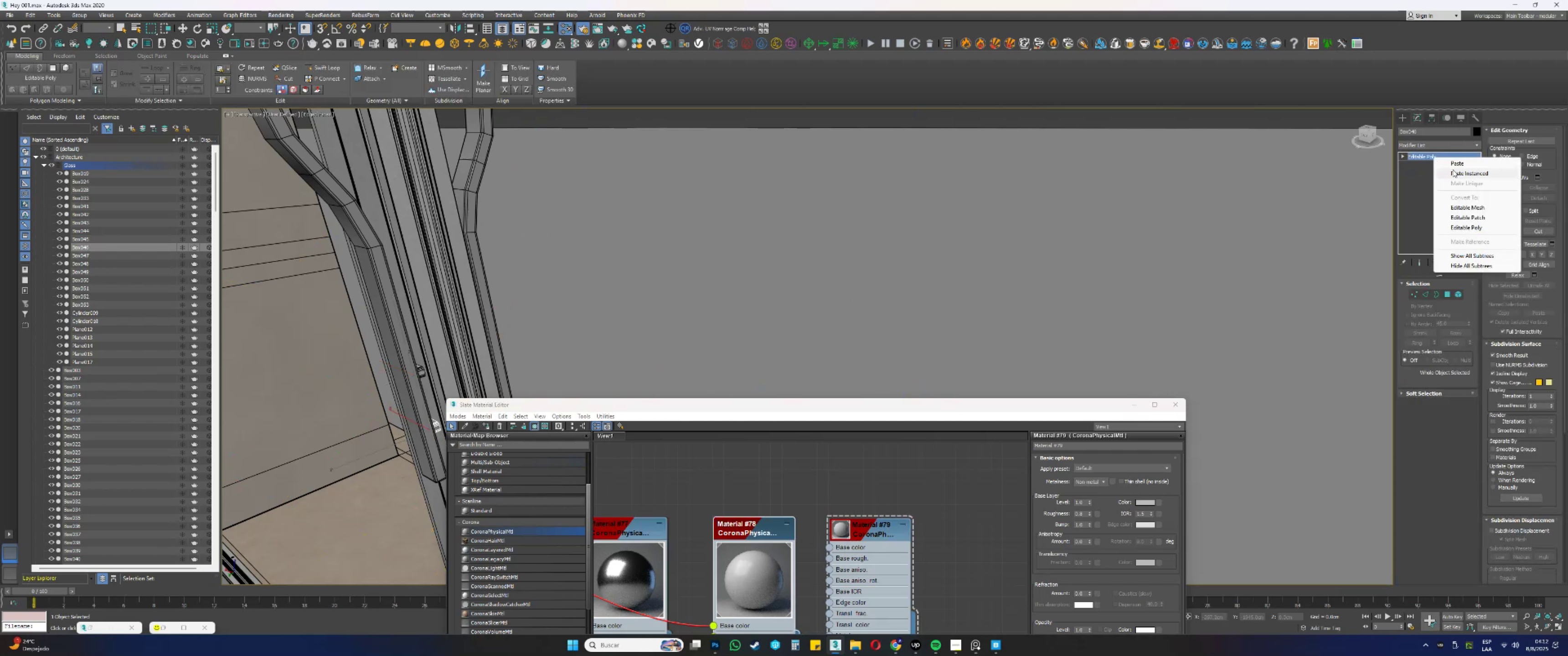 
left_click([1455, 174])
 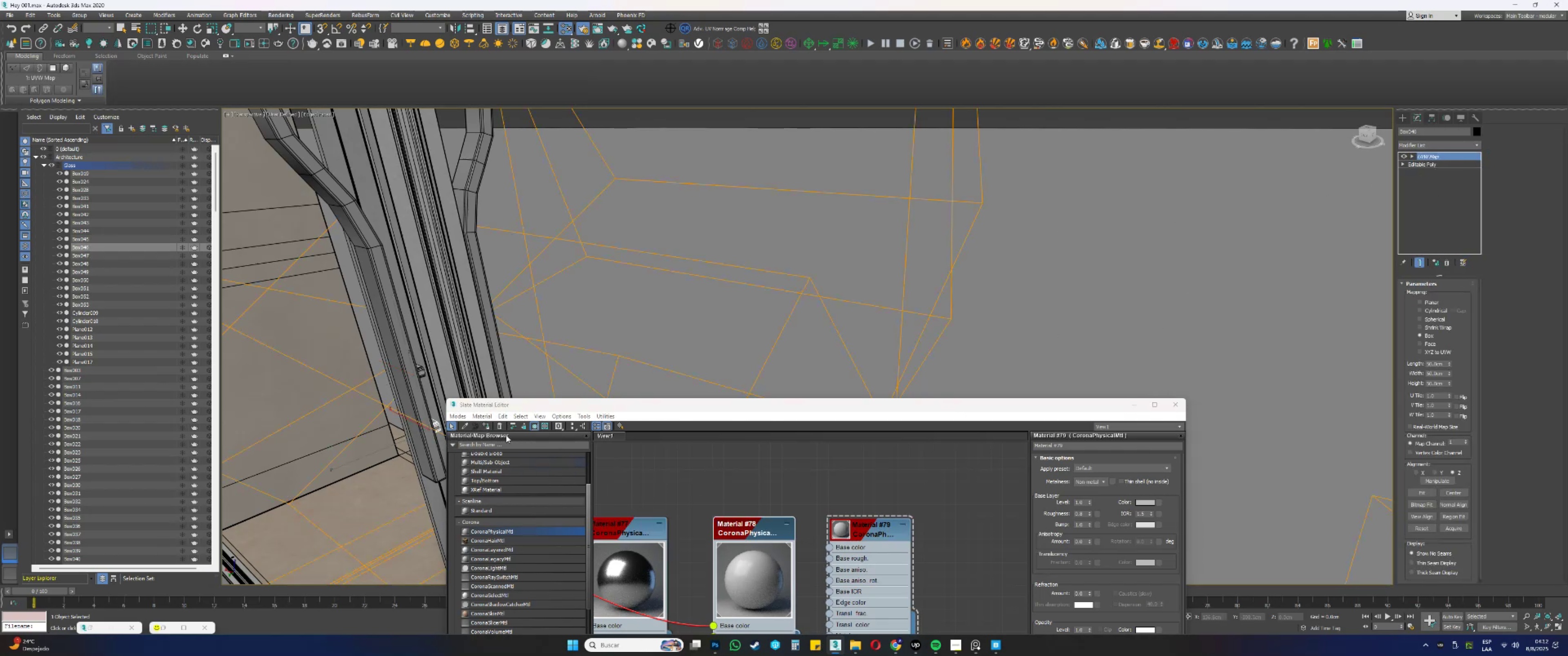 
left_click([485, 428])
 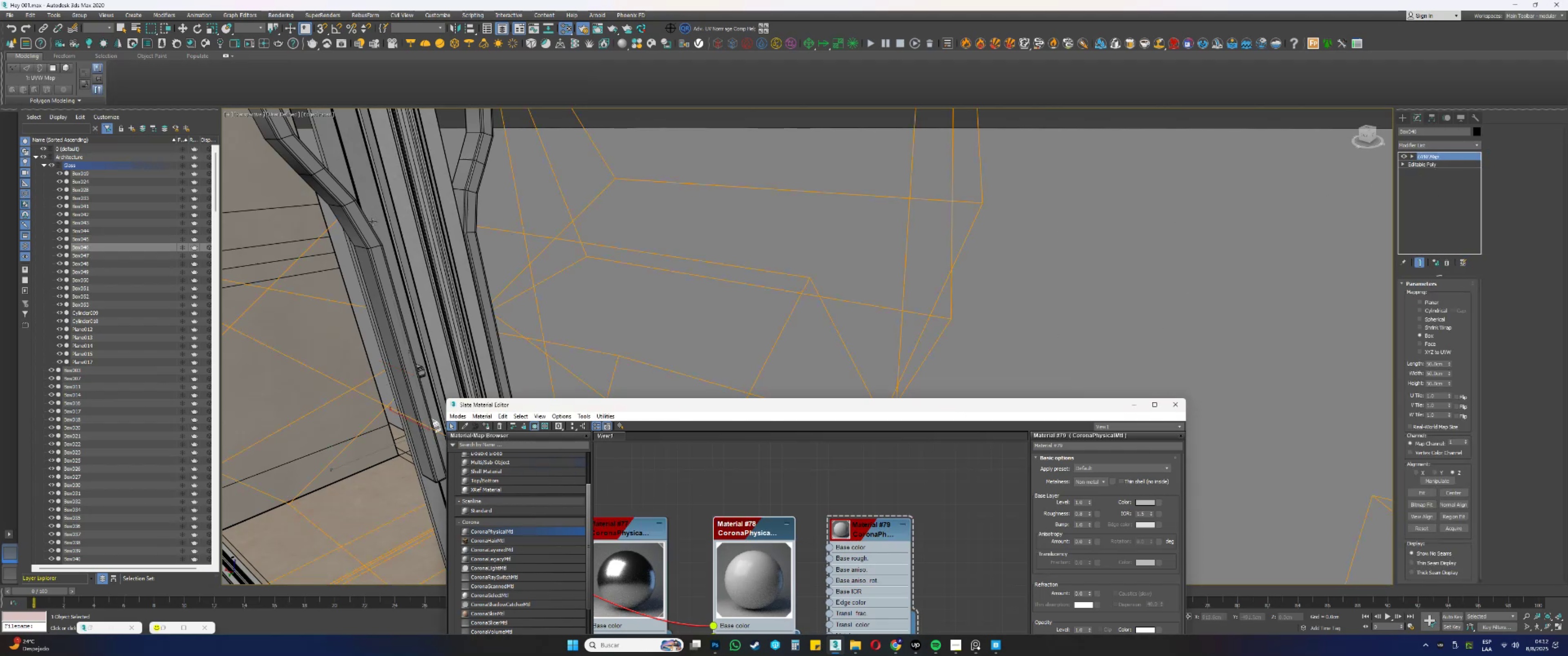 
left_click([364, 218])
 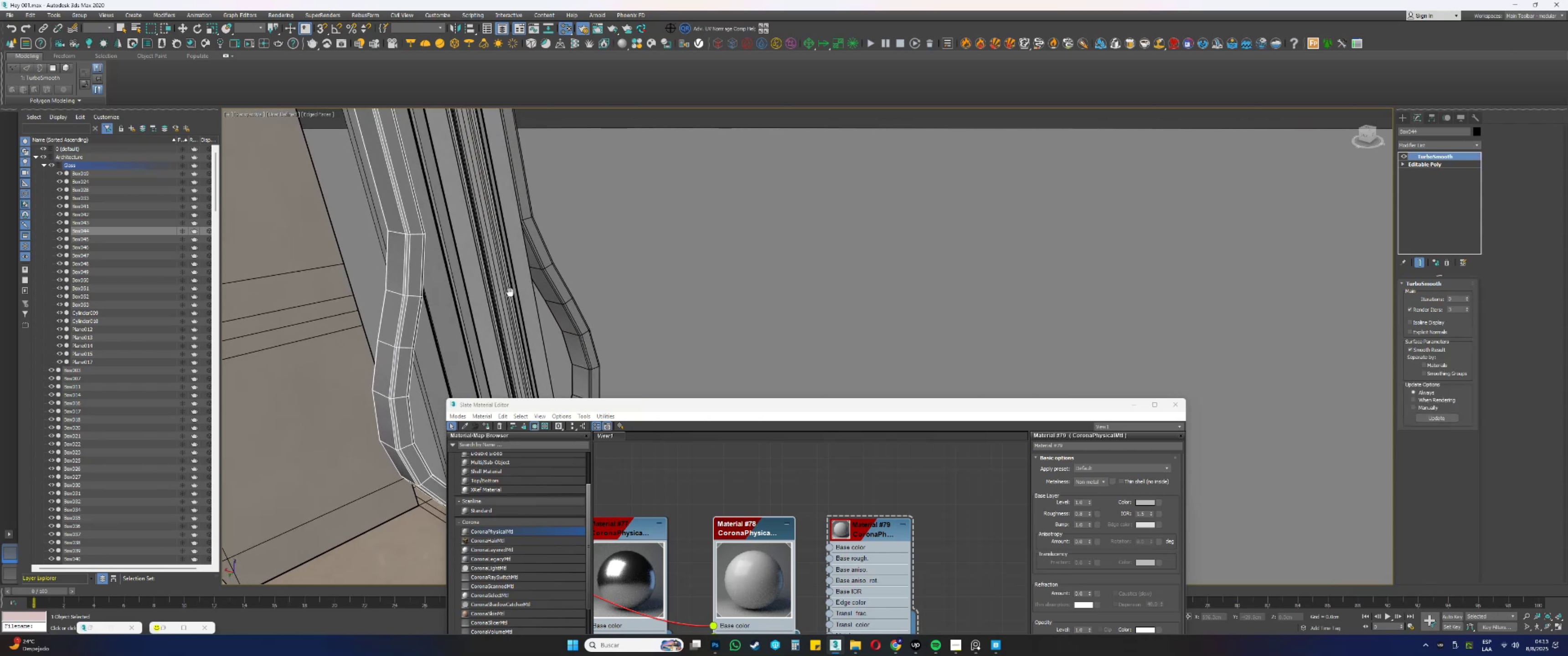 
hold_key(key=AltLeft, duration=0.38)
 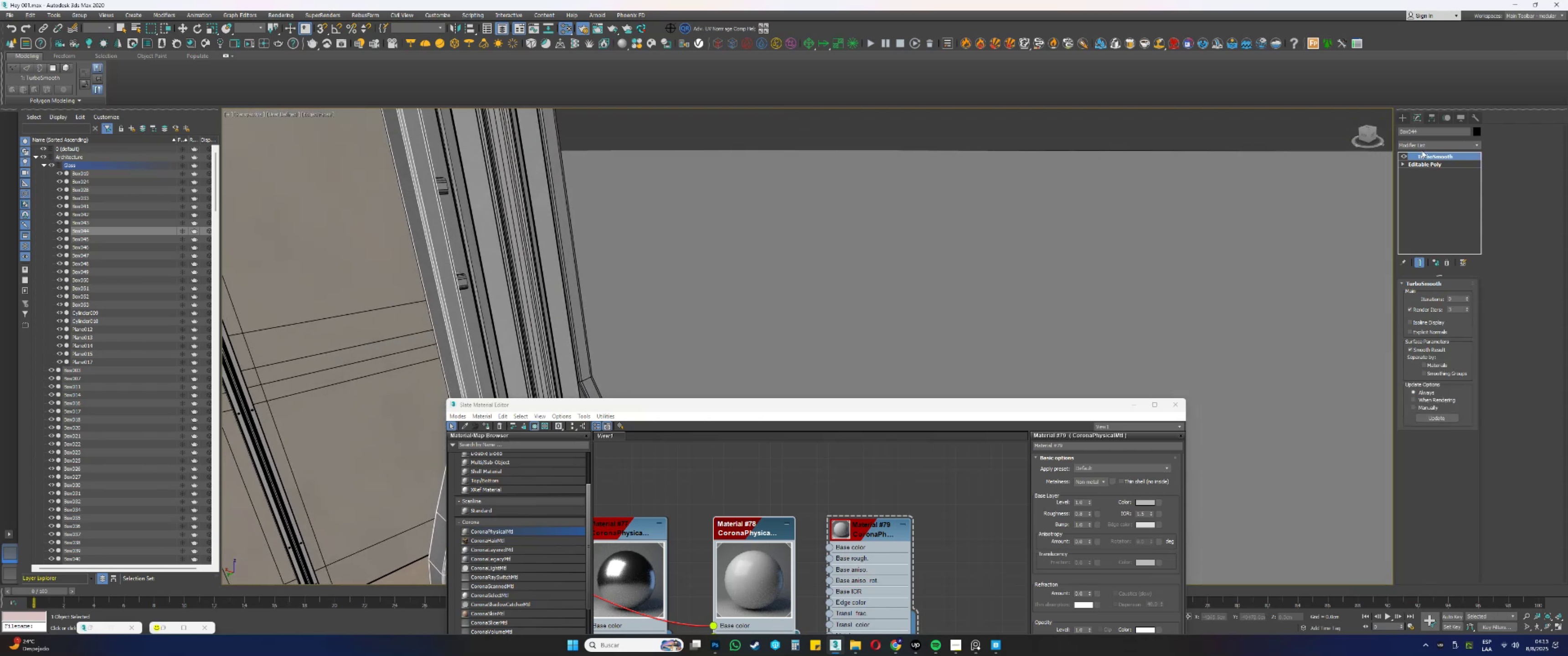 
right_click([1426, 153])
 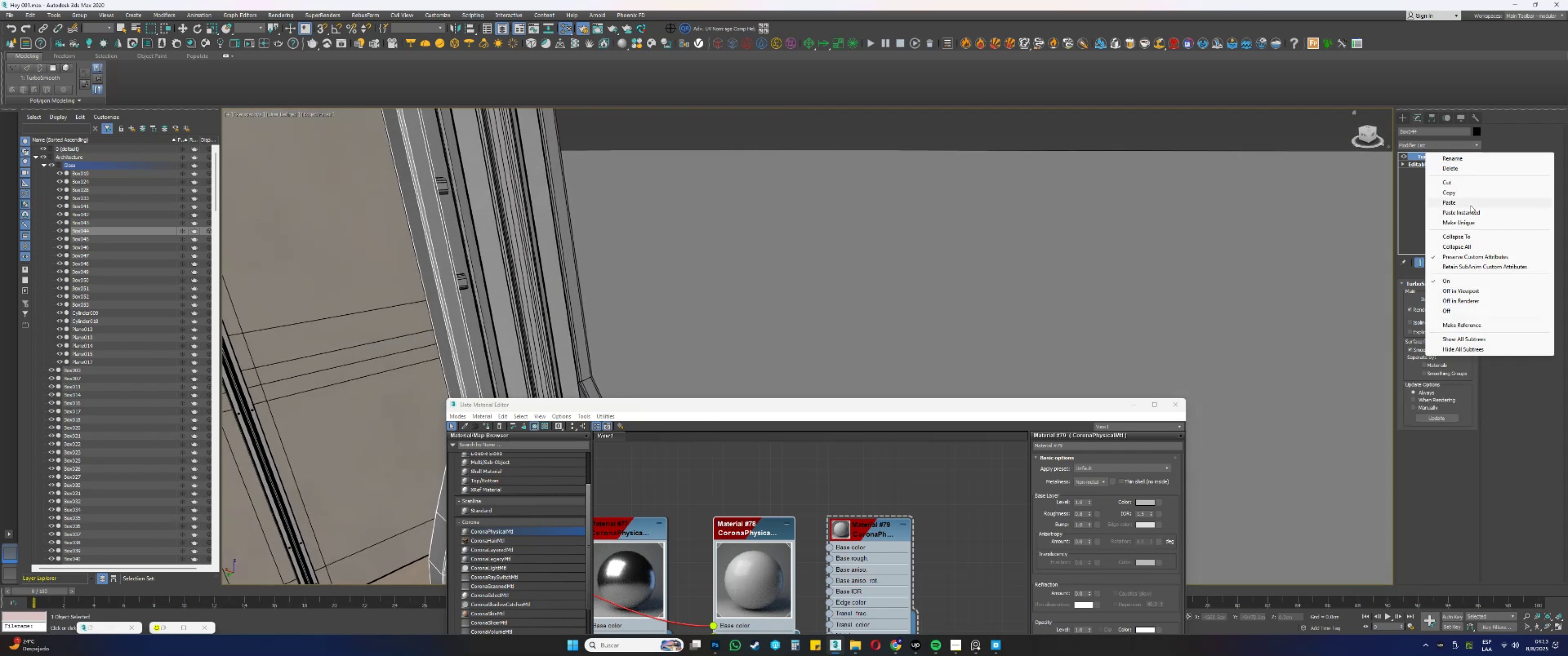 
left_click([1468, 210])
 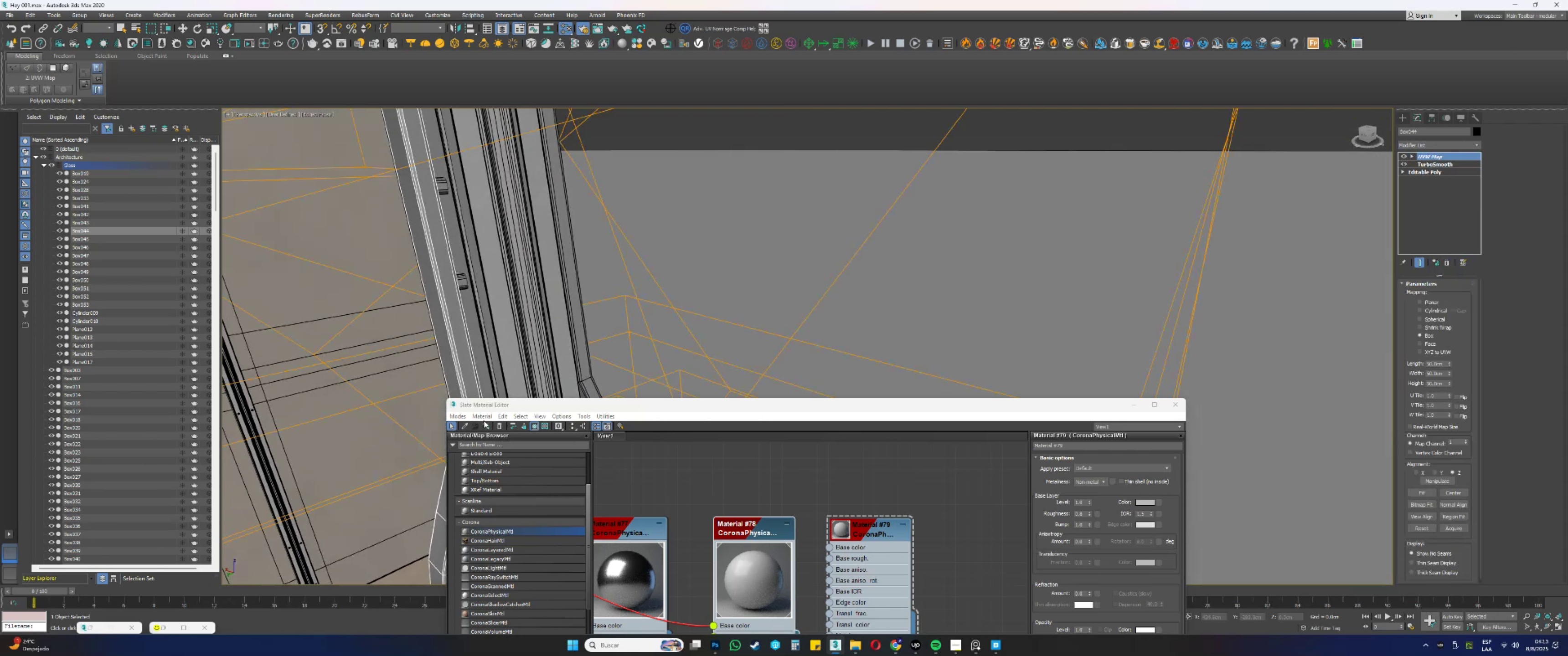 
left_click([485, 425])
 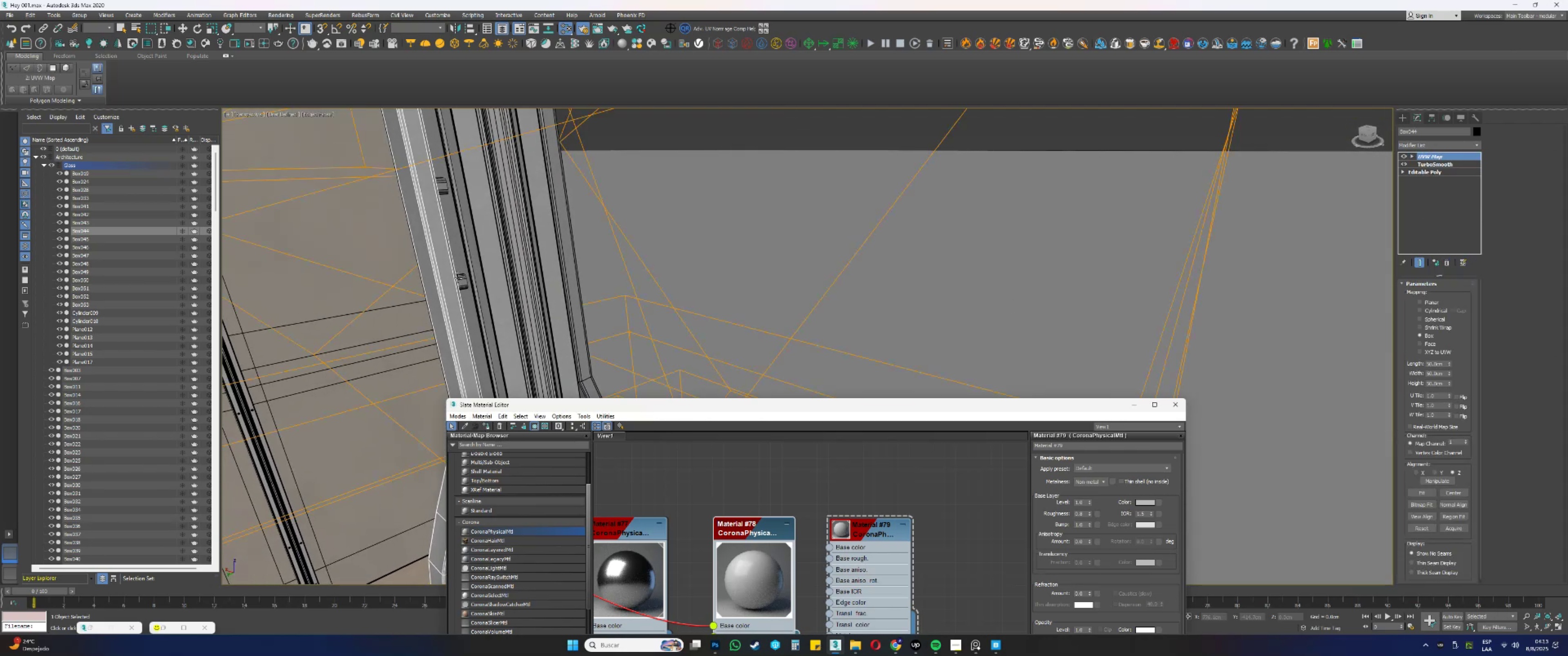 
left_click([462, 279])
 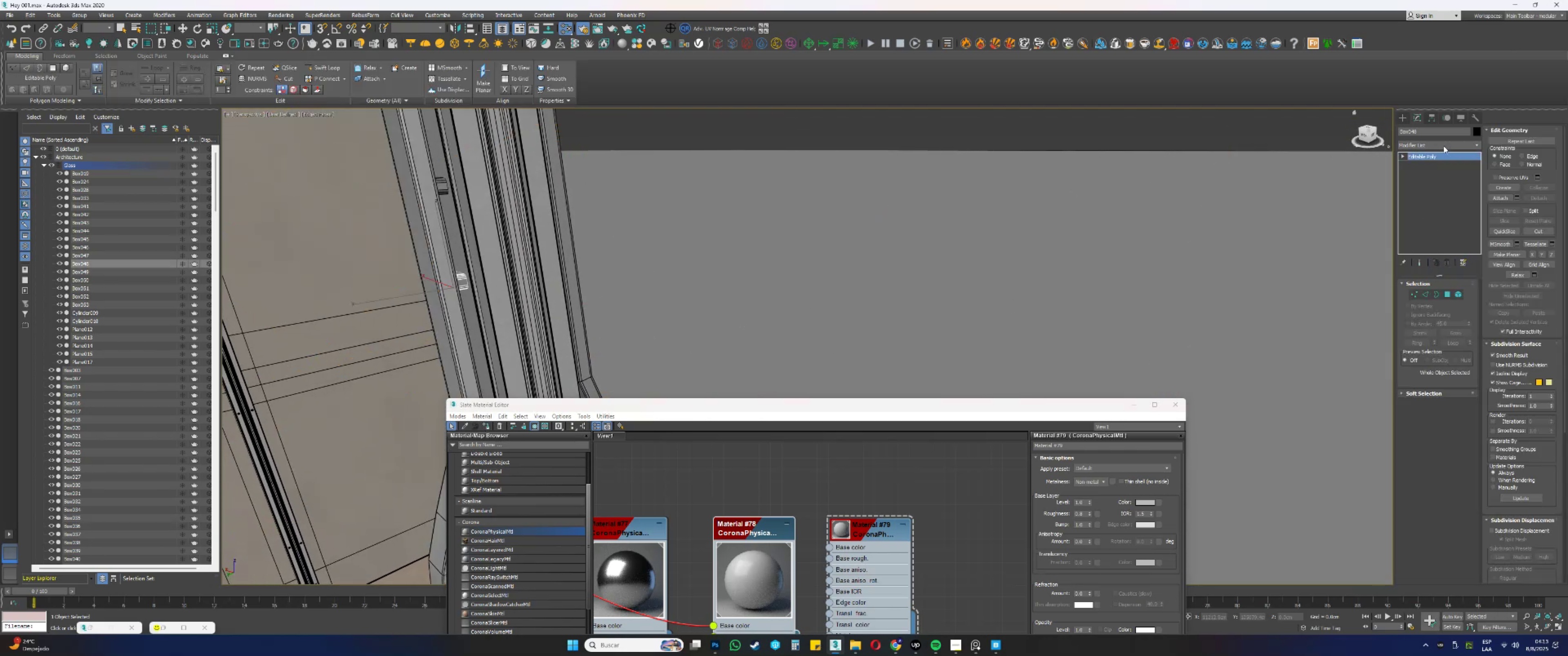 
right_click([1432, 156])
 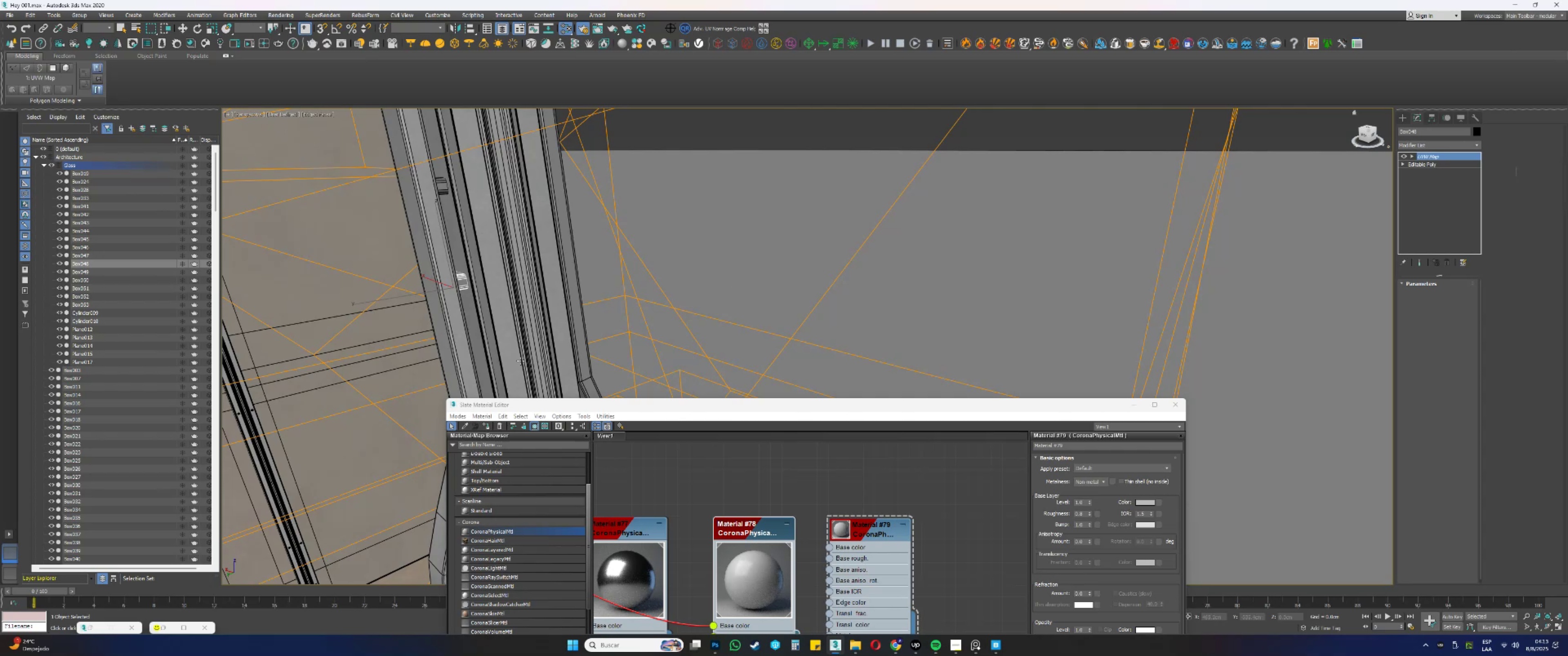 
left_click([489, 426])
 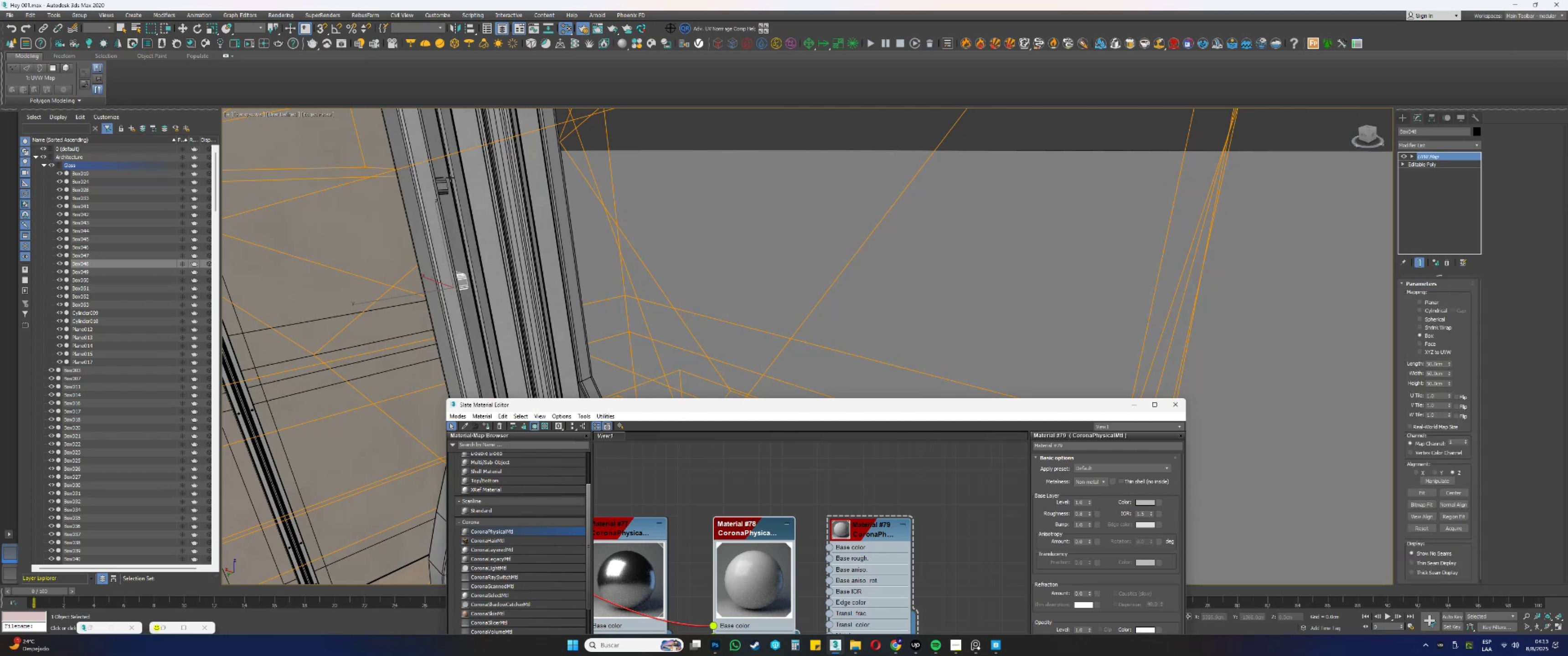 
left_click([442, 182])
 